 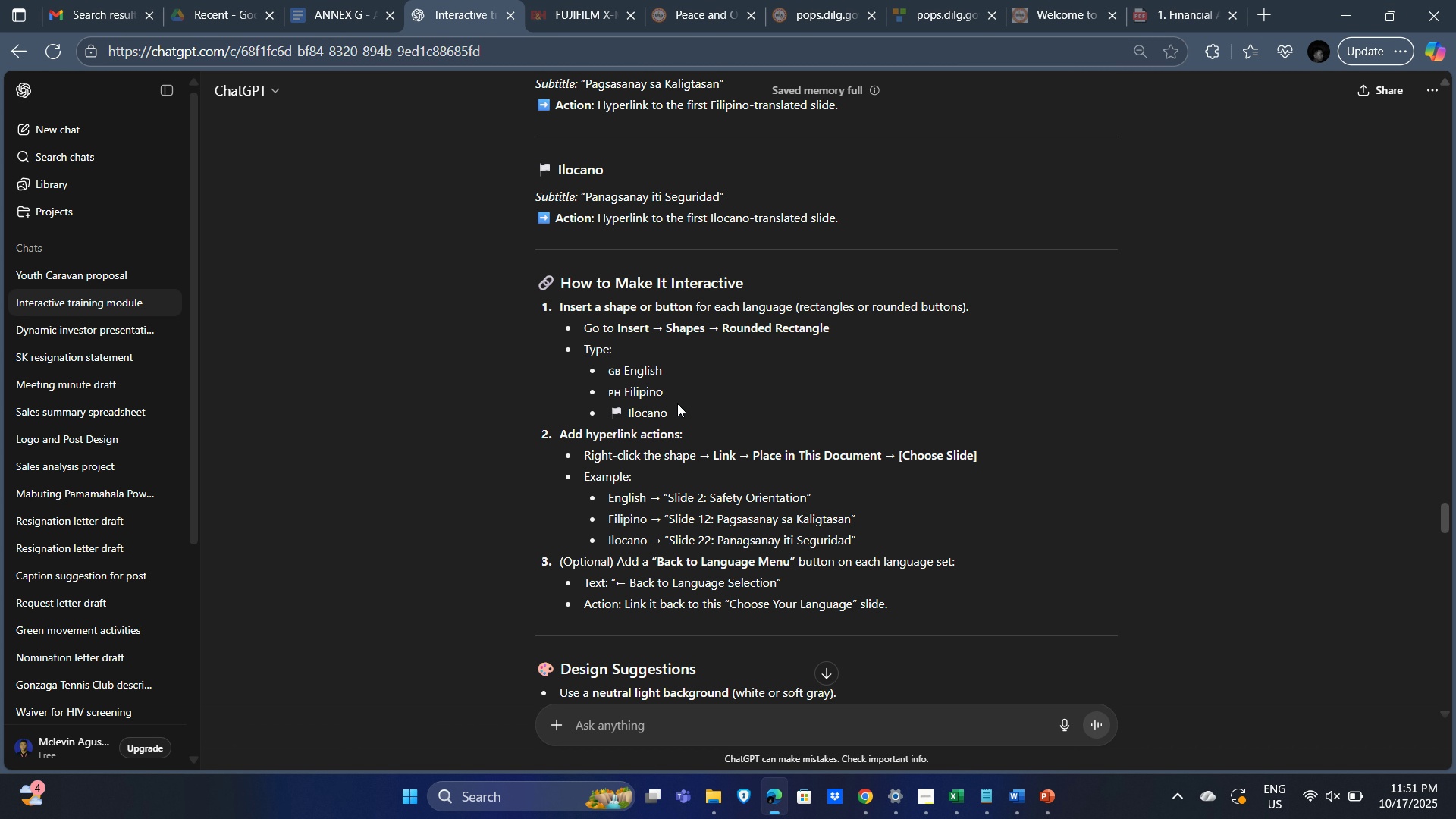 
key(Alt+Tab)
 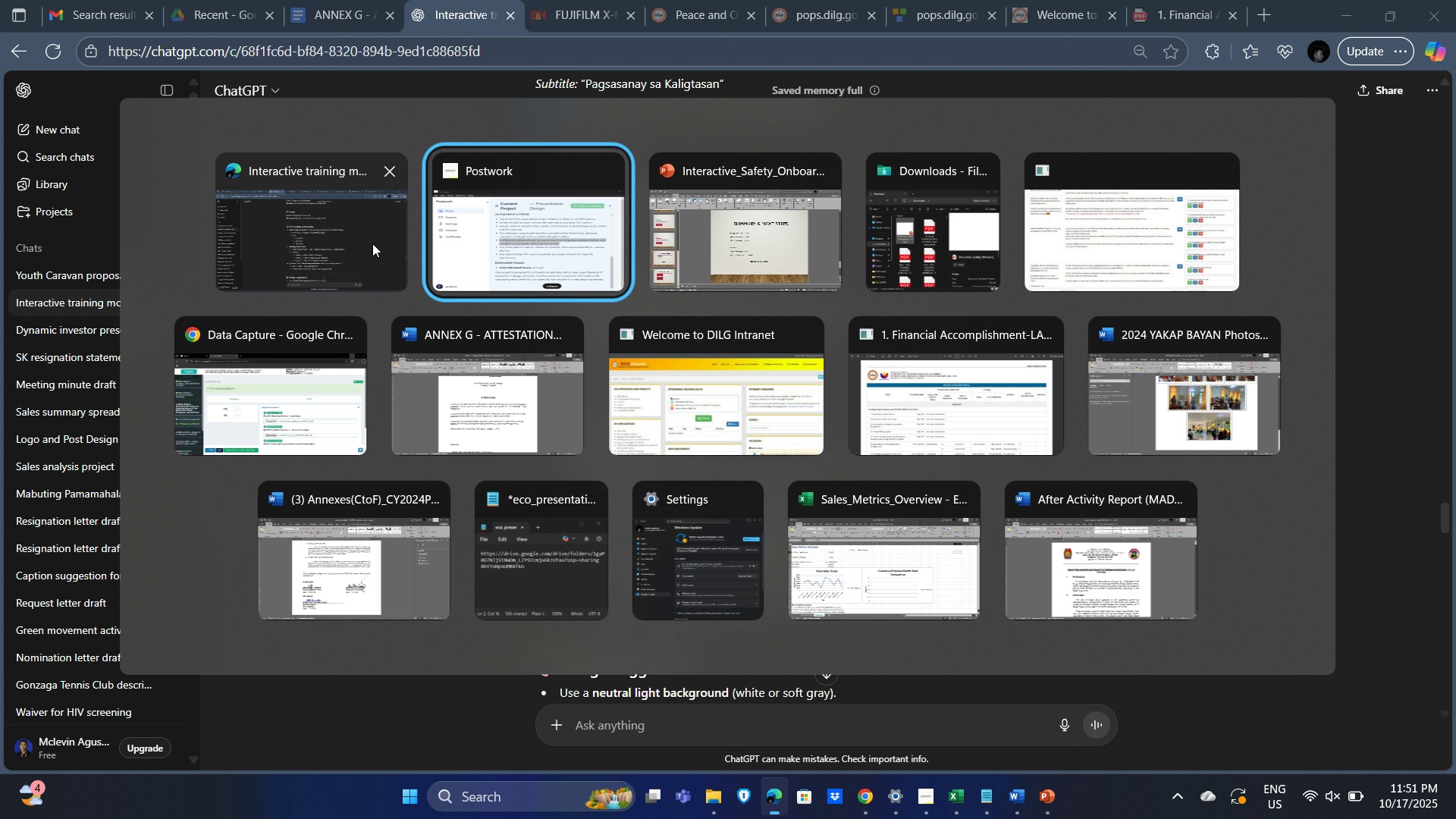 
left_click([764, 244])
 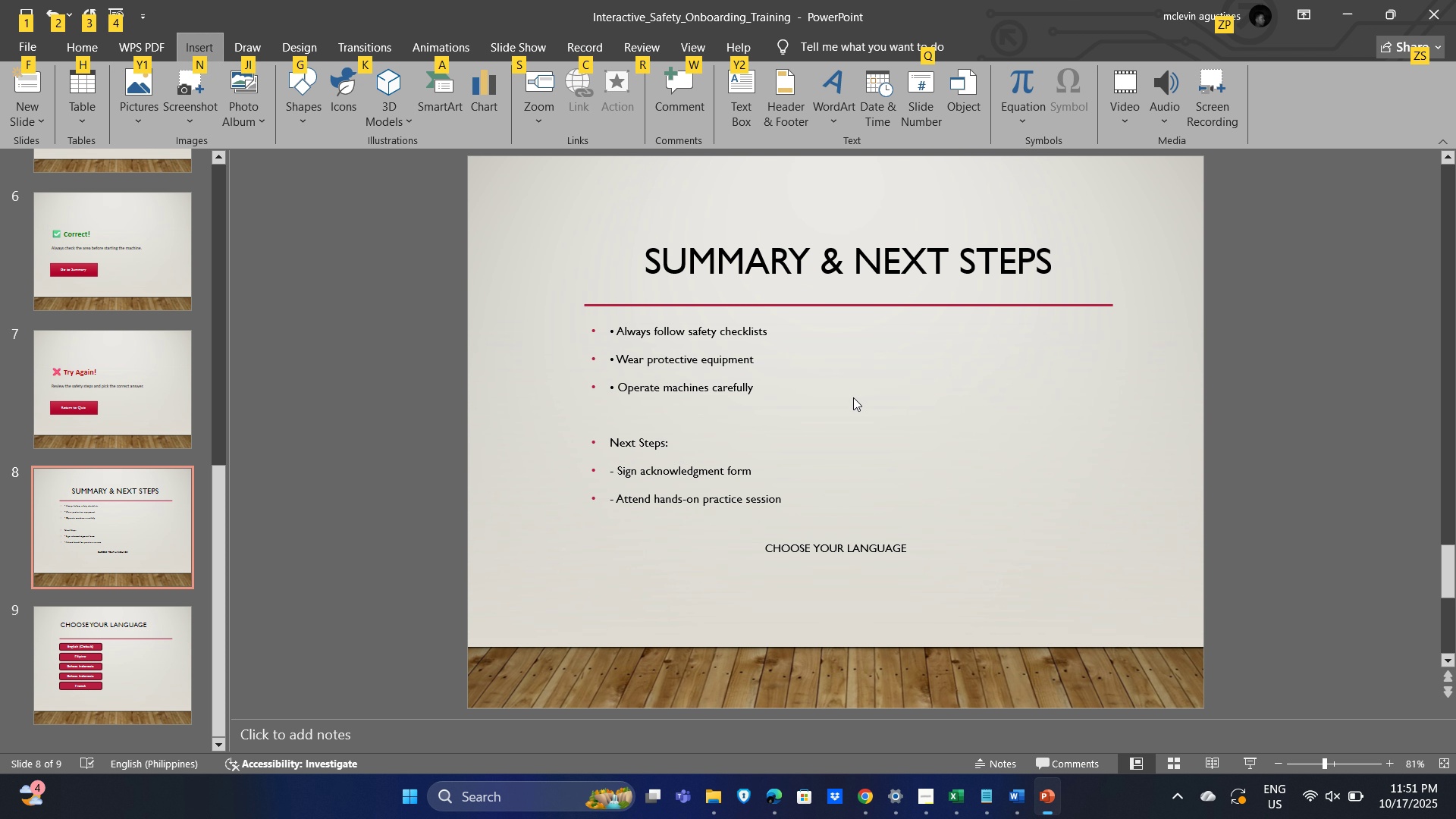 
left_click([853, 397])
 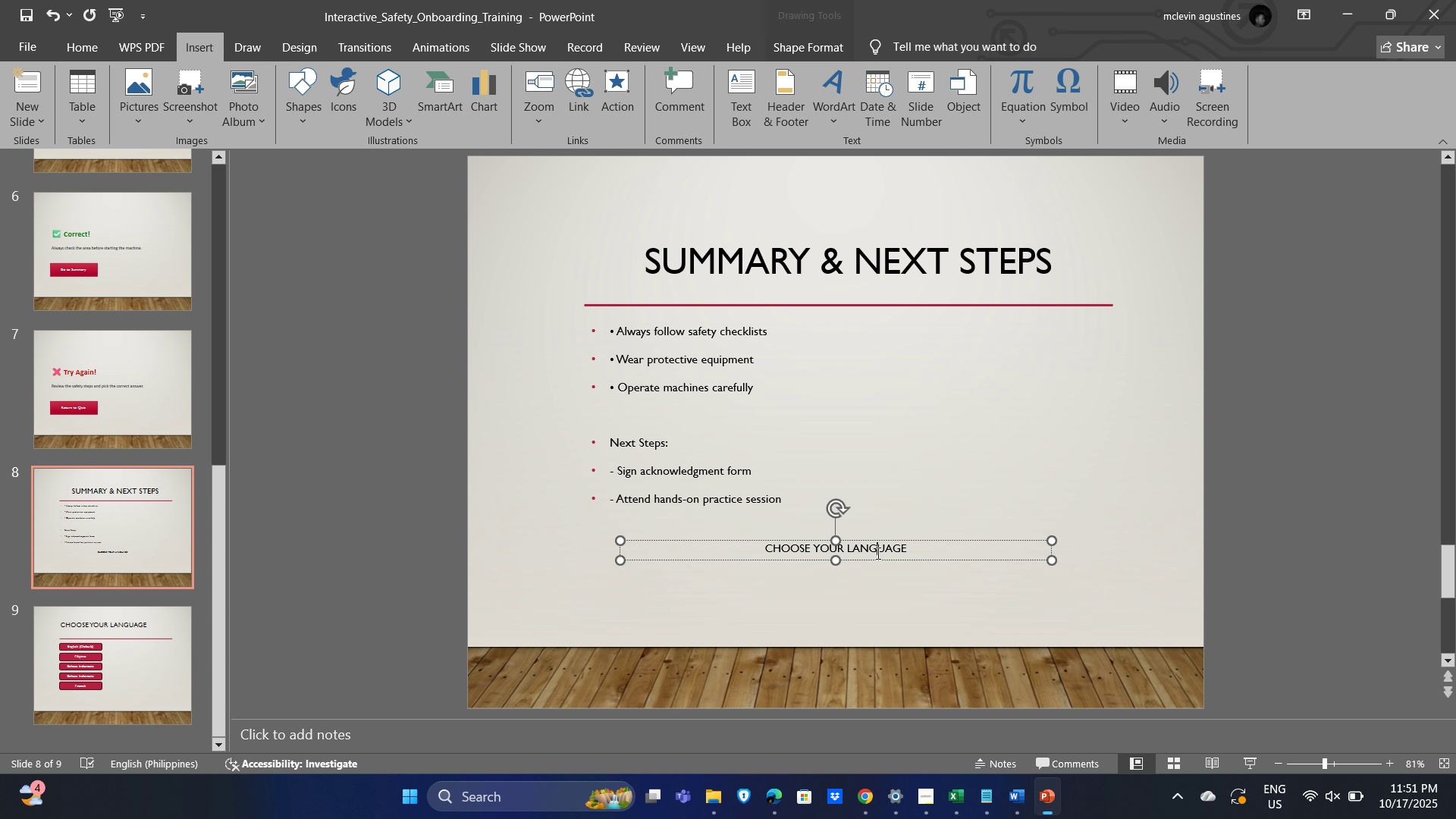 
left_click([877, 553])
 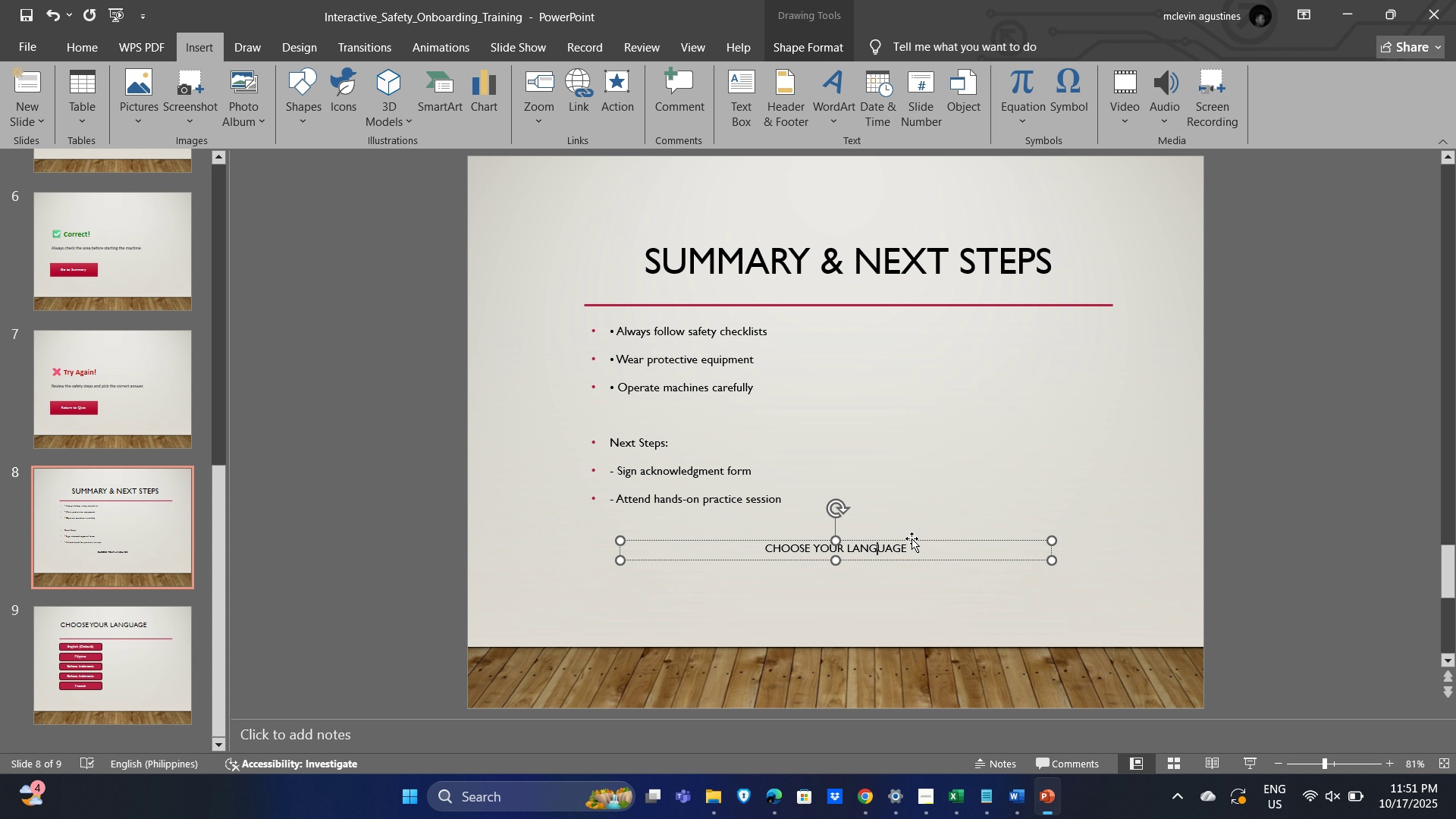 
left_click([912, 538])
 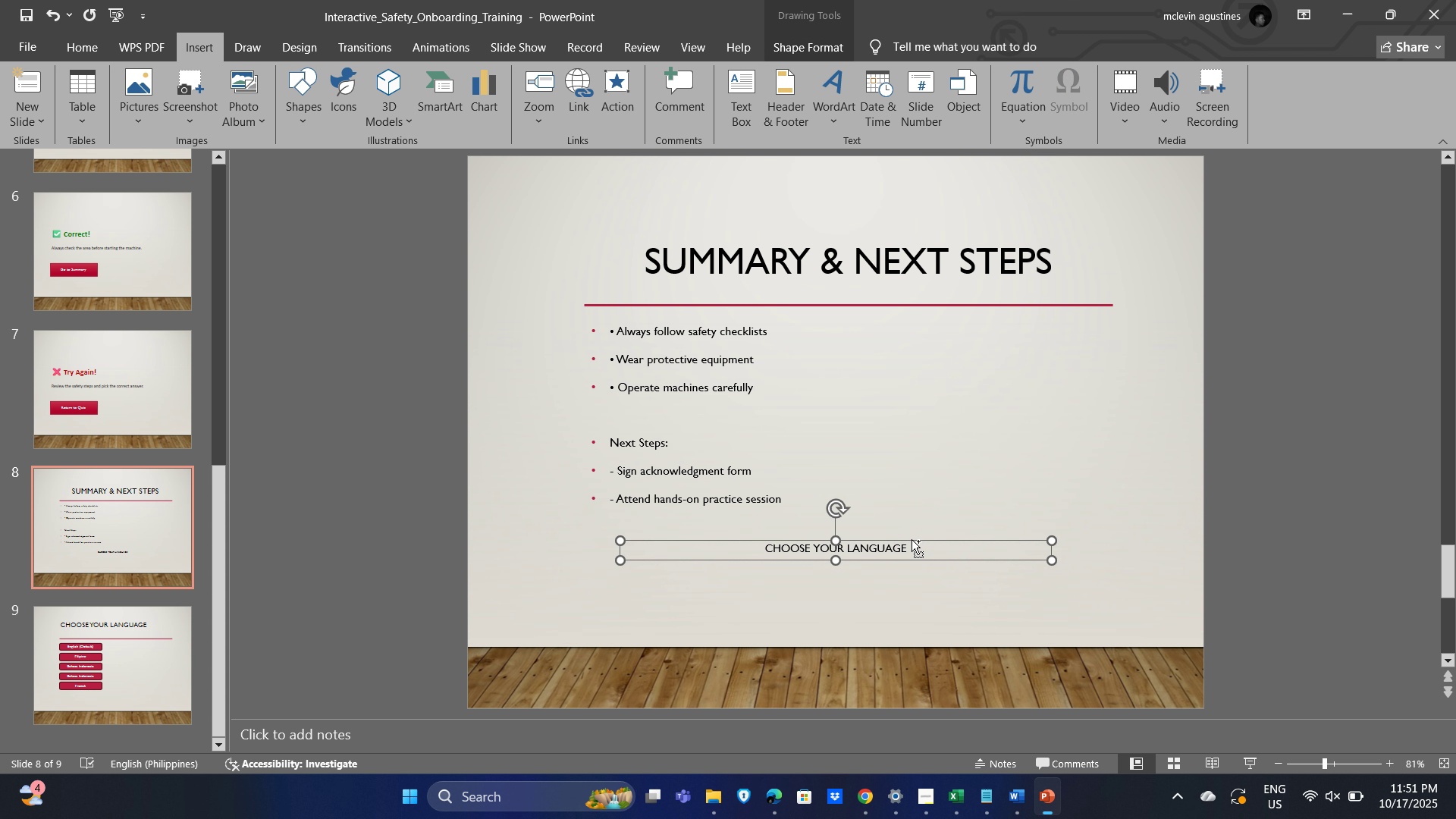 
key(Control+C)
 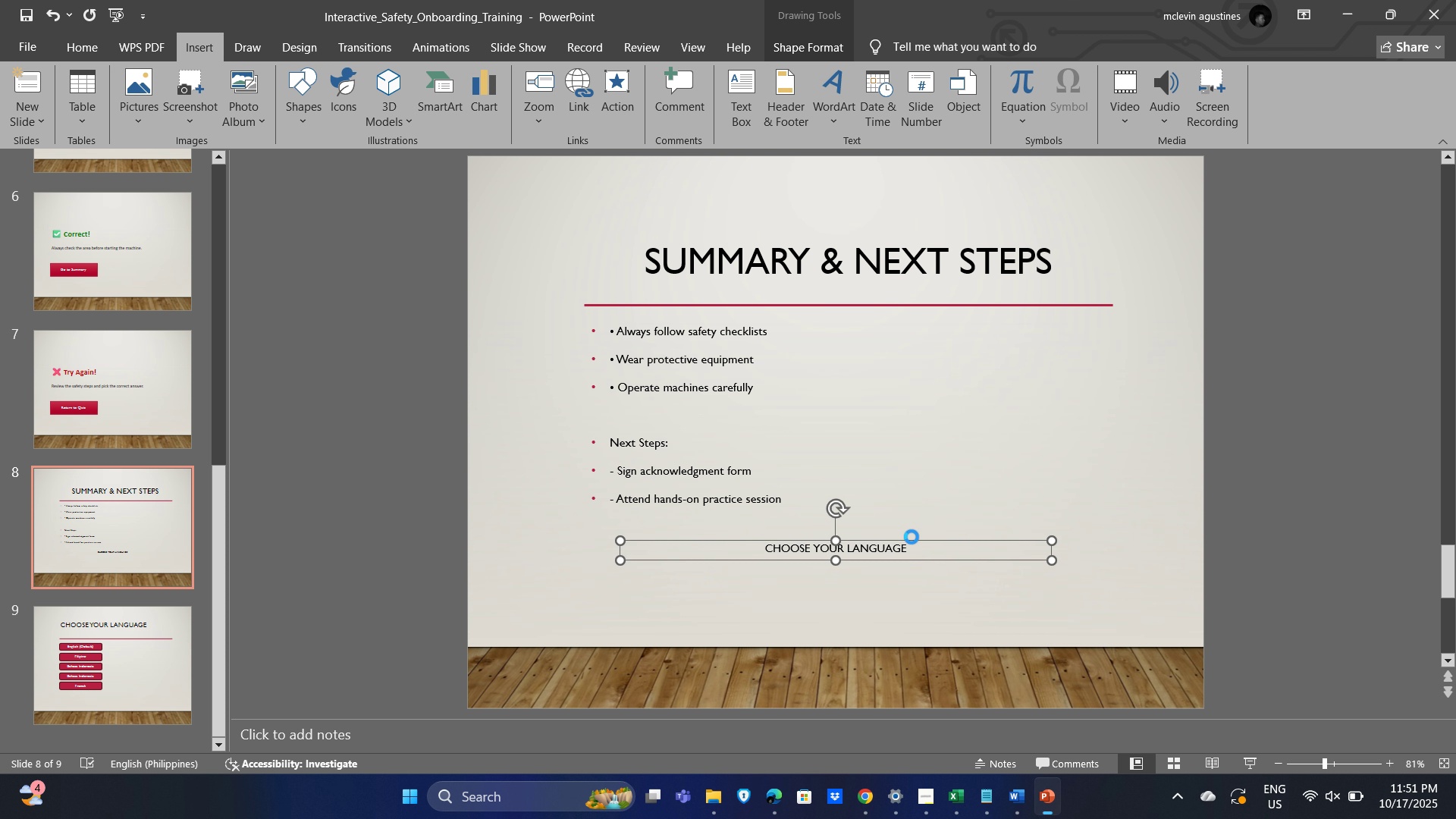 
key(Control+X)
 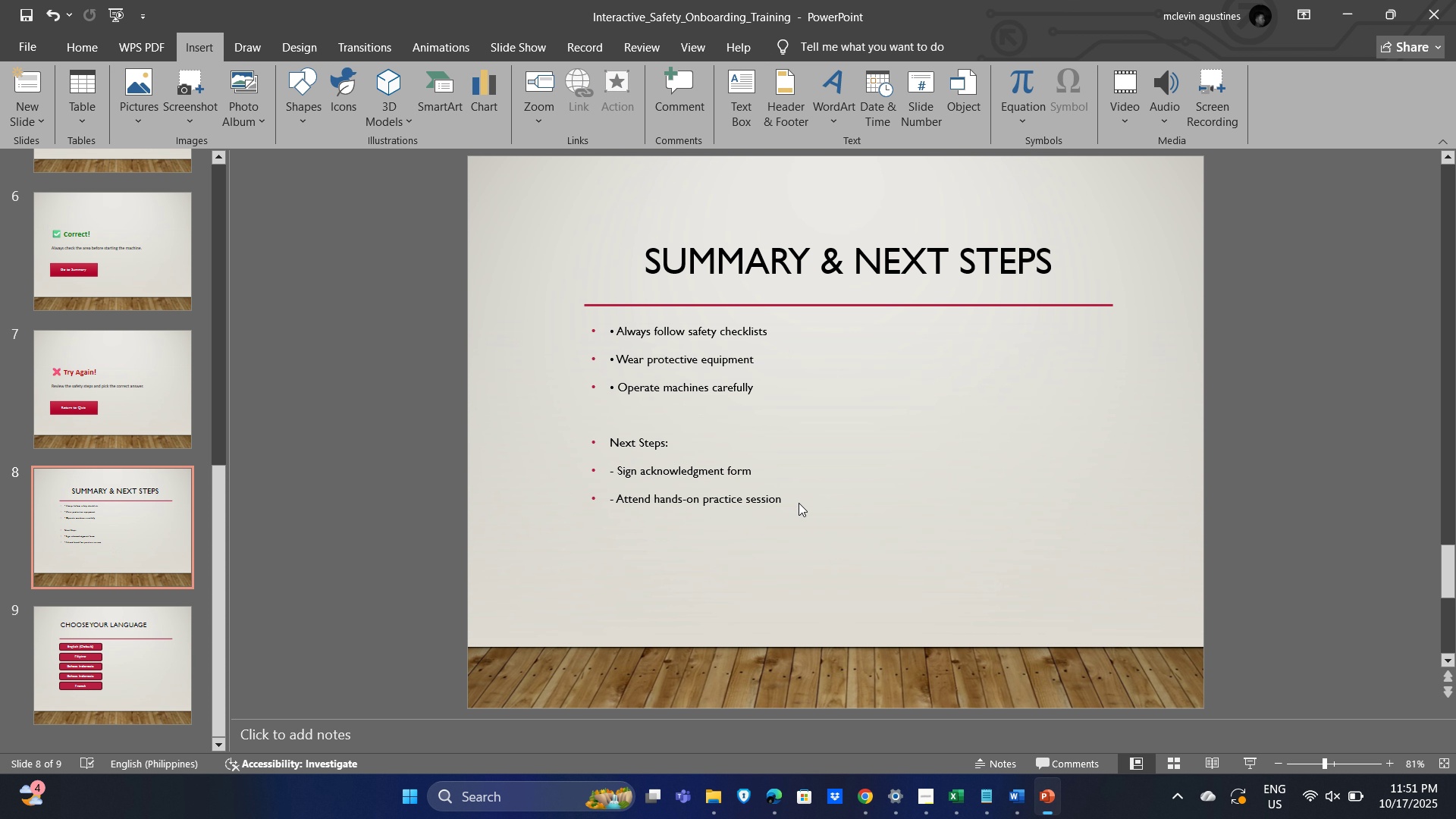 
left_click([799, 503])
 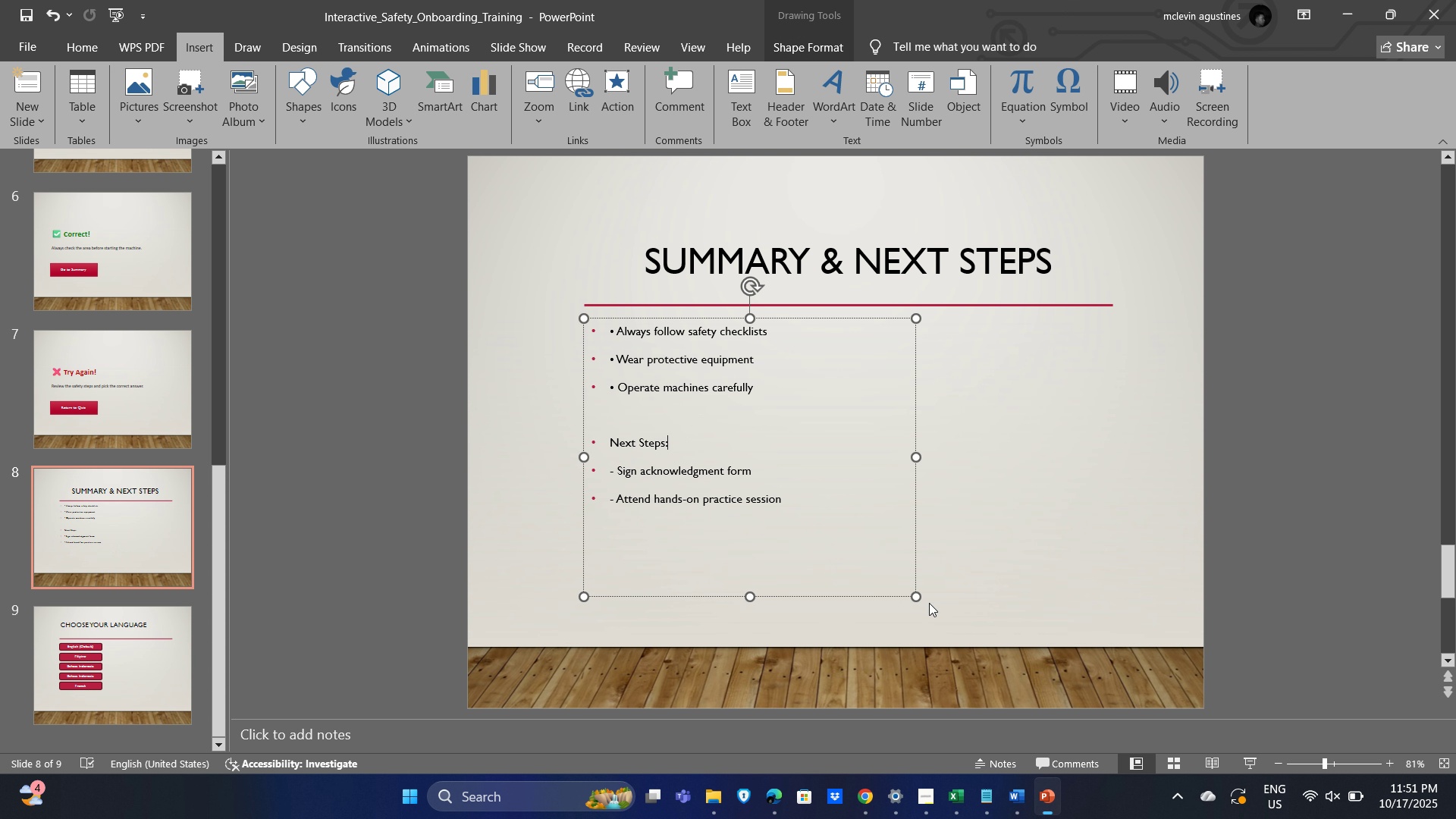 
left_click_drag(start_coordinate=[915, 596], to_coordinate=[1078, 645])
 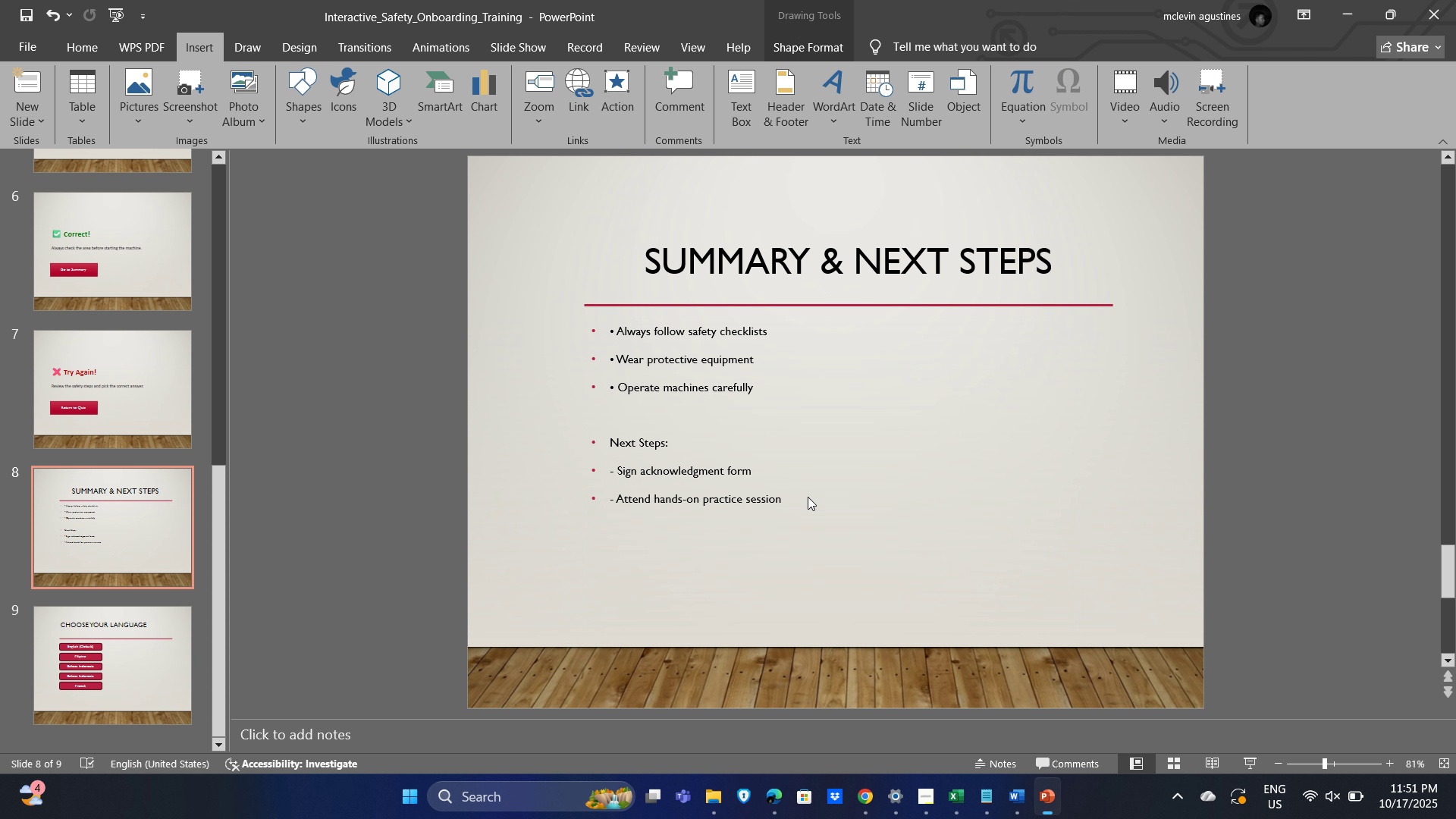 
left_click([808, 497])
 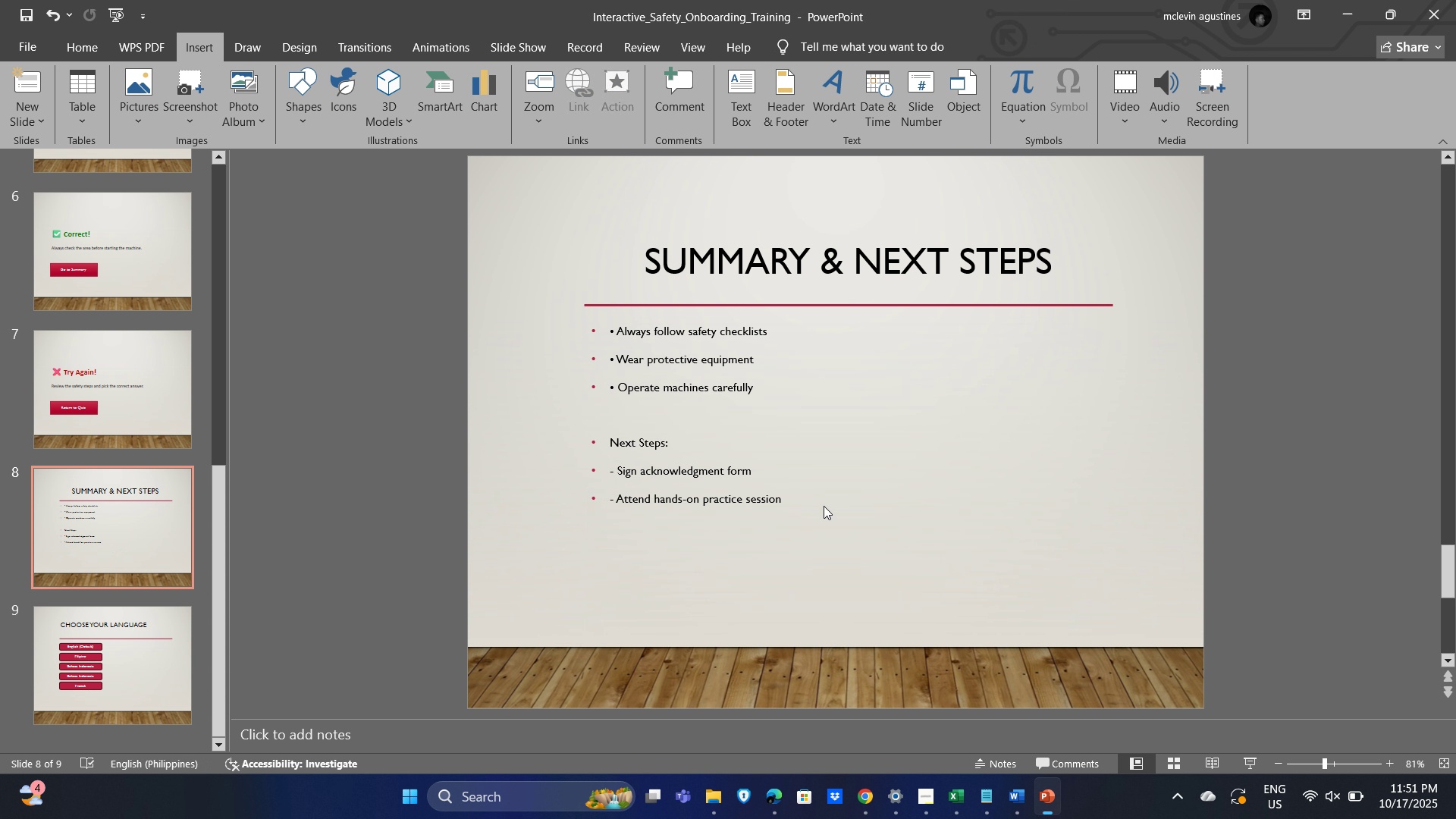 
key(Control+A)
 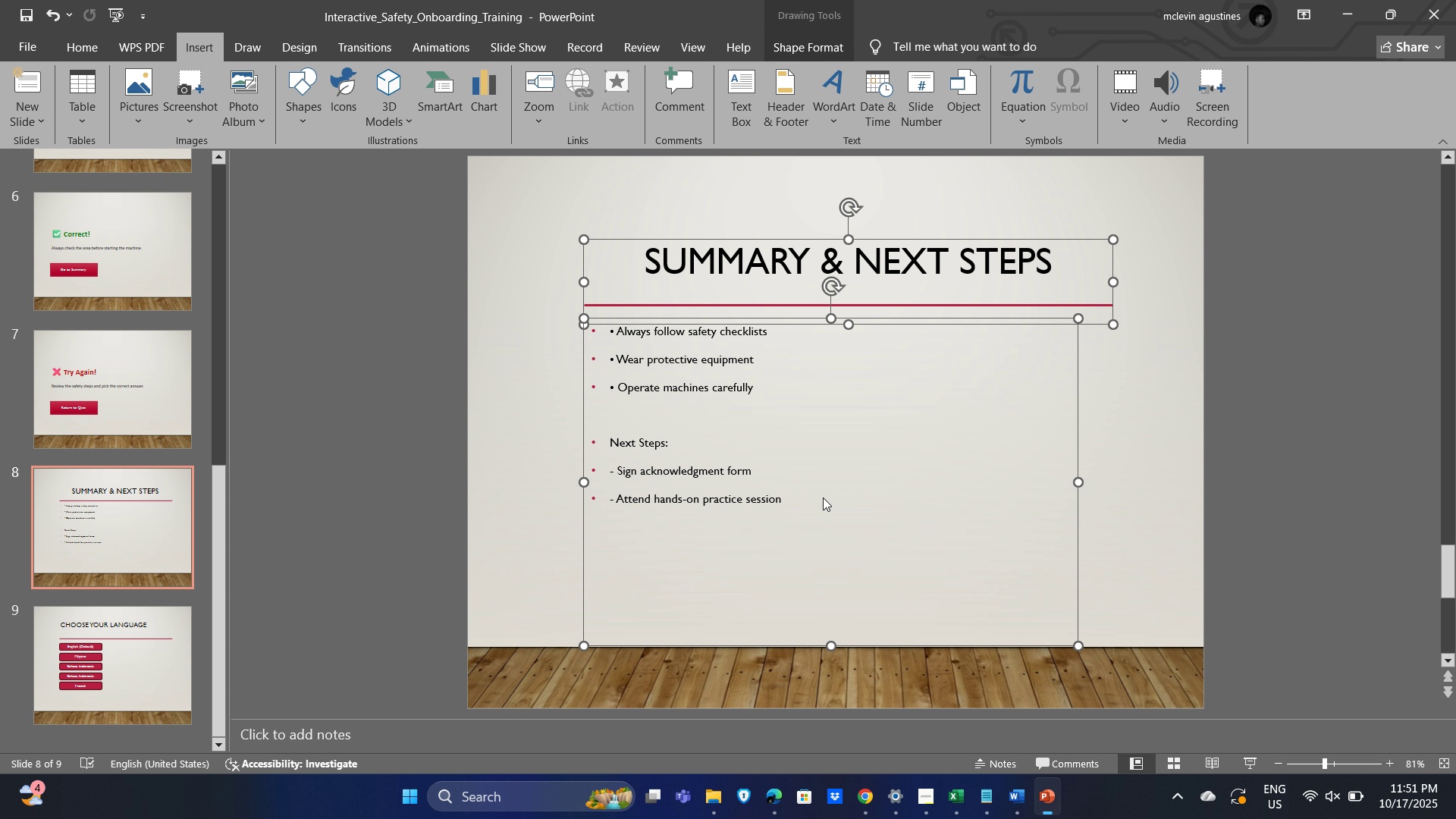 
key(Control+E)
 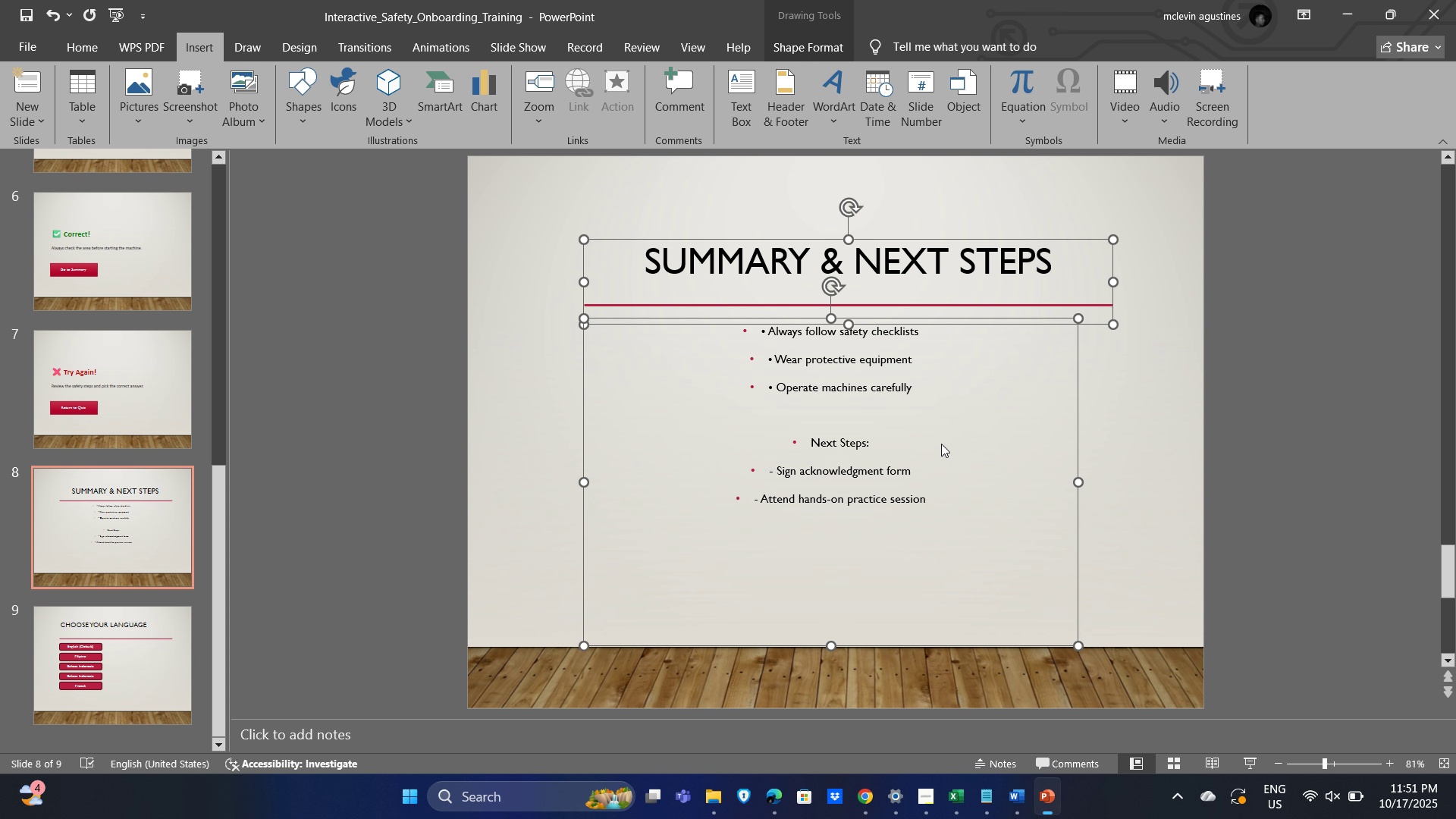 
left_click([945, 438])
 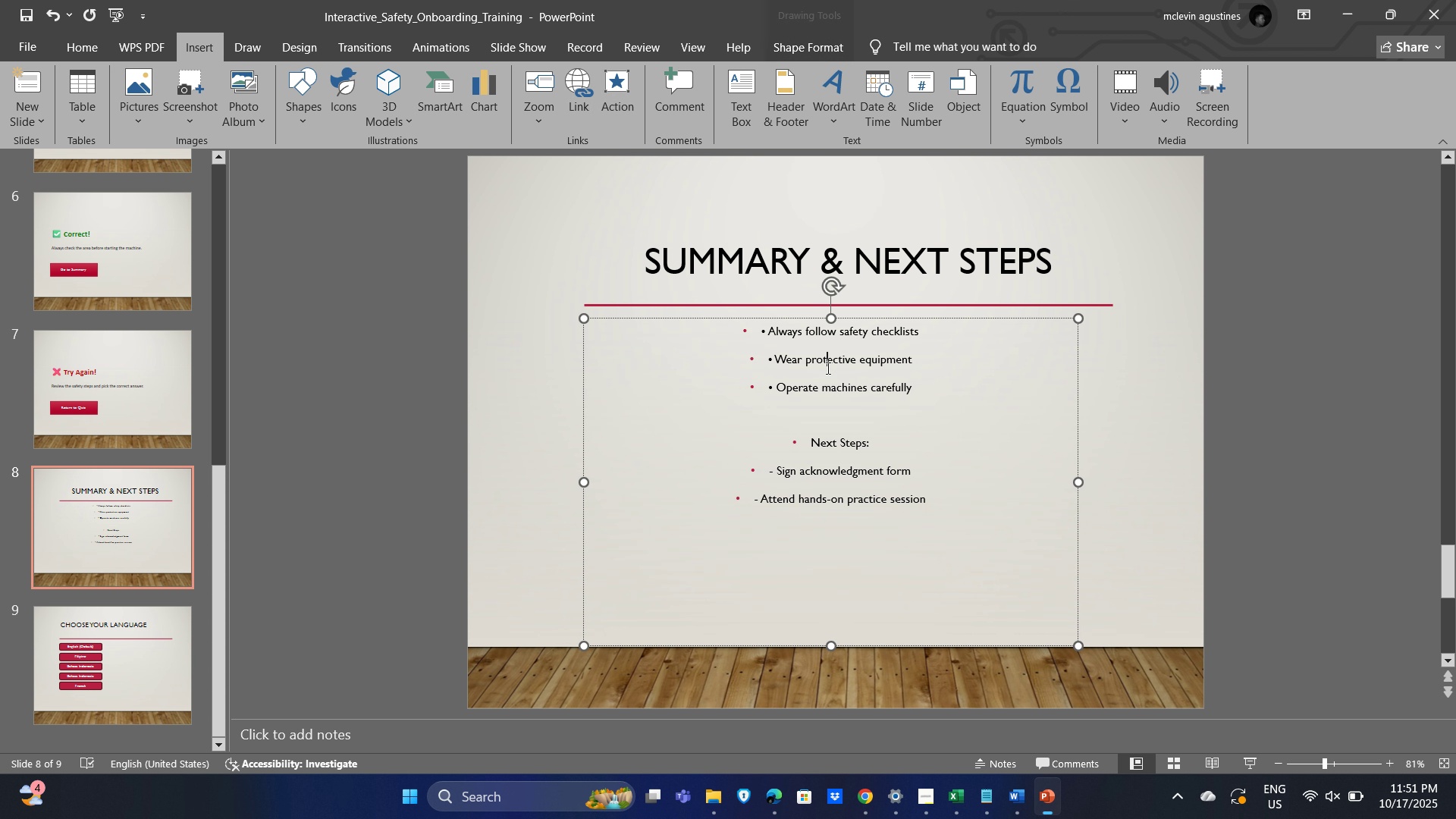 
left_click([827, 367])
 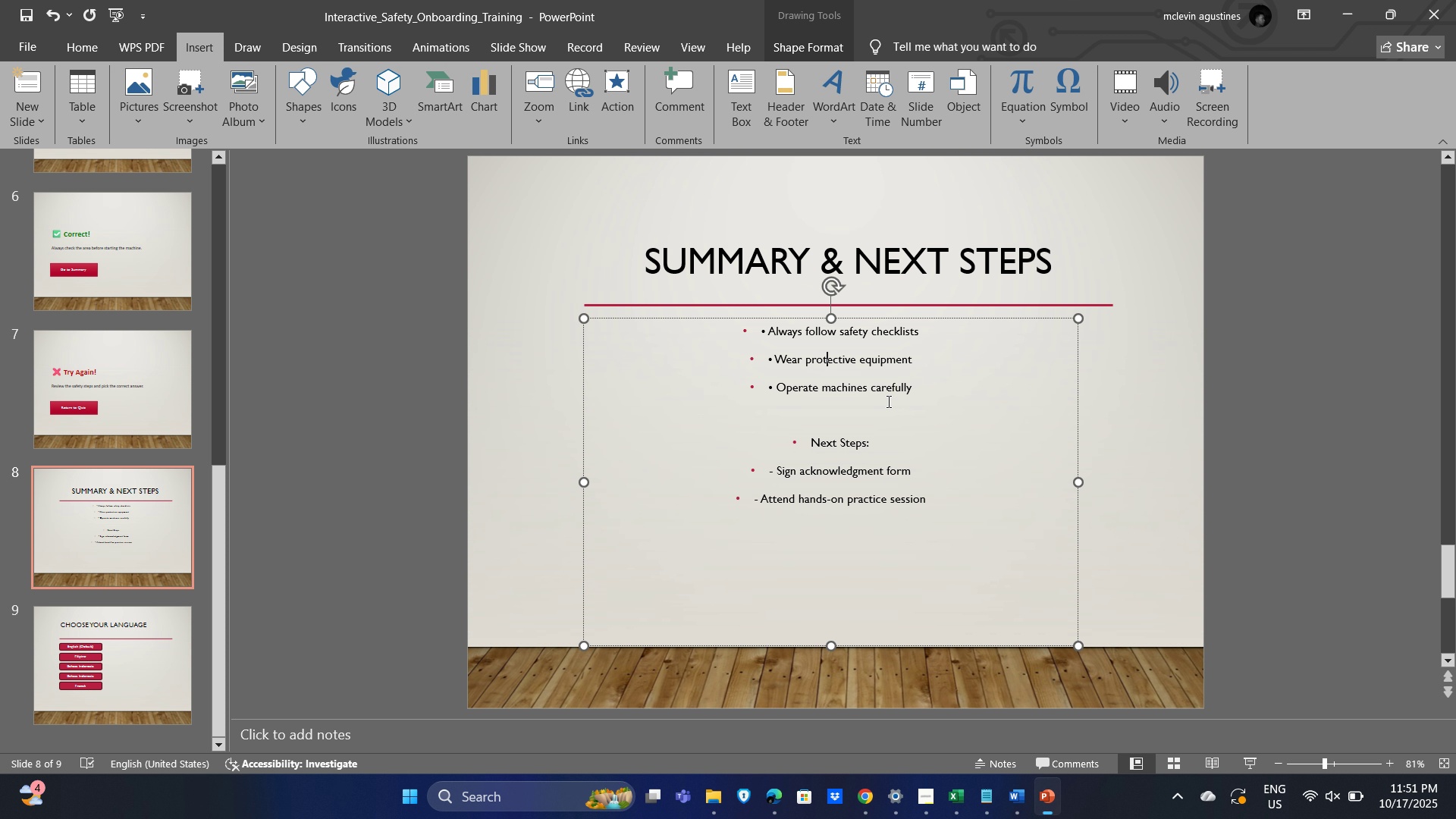 
key(Control+A)
 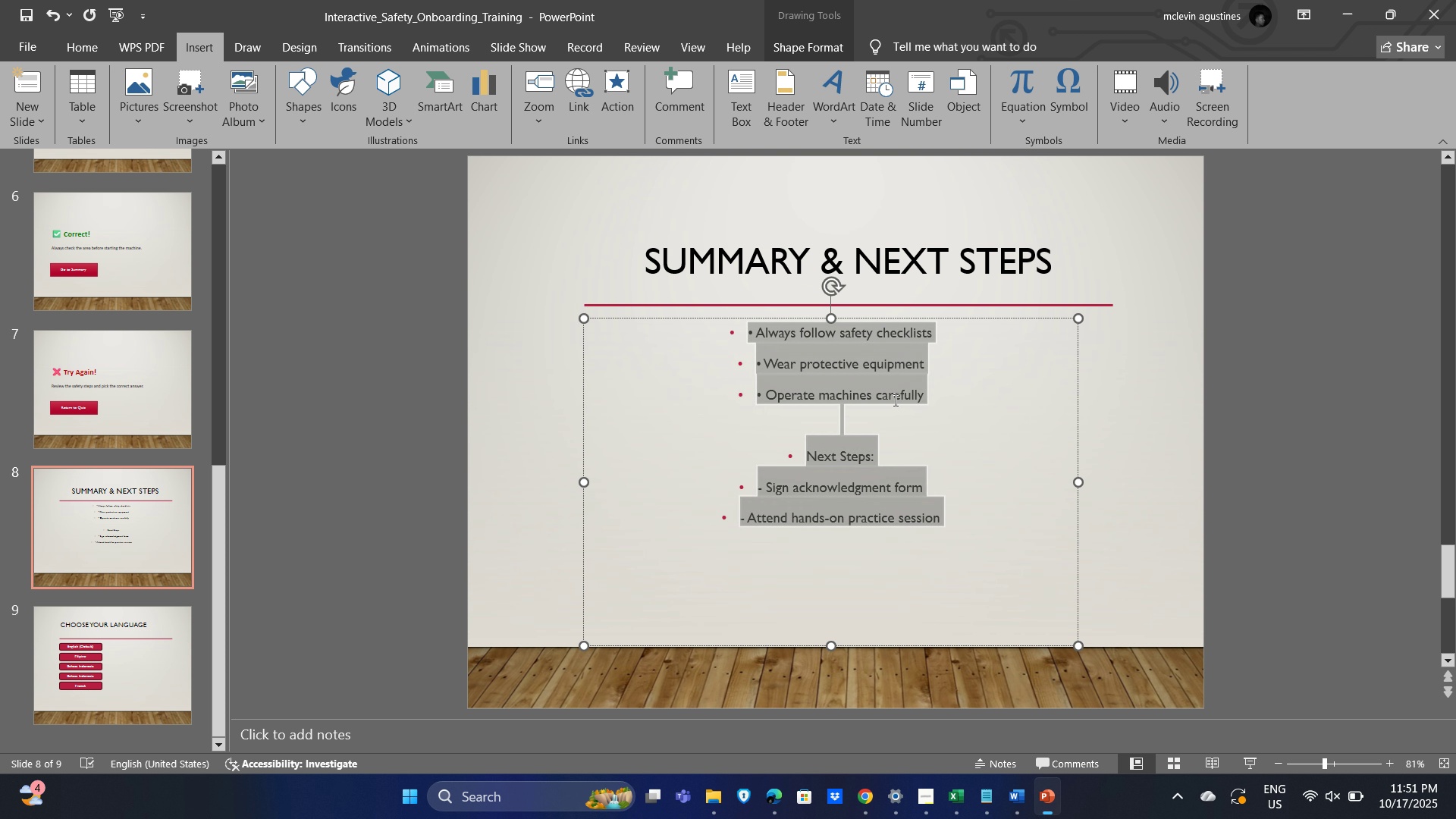 
key(Control+BracketRight)
 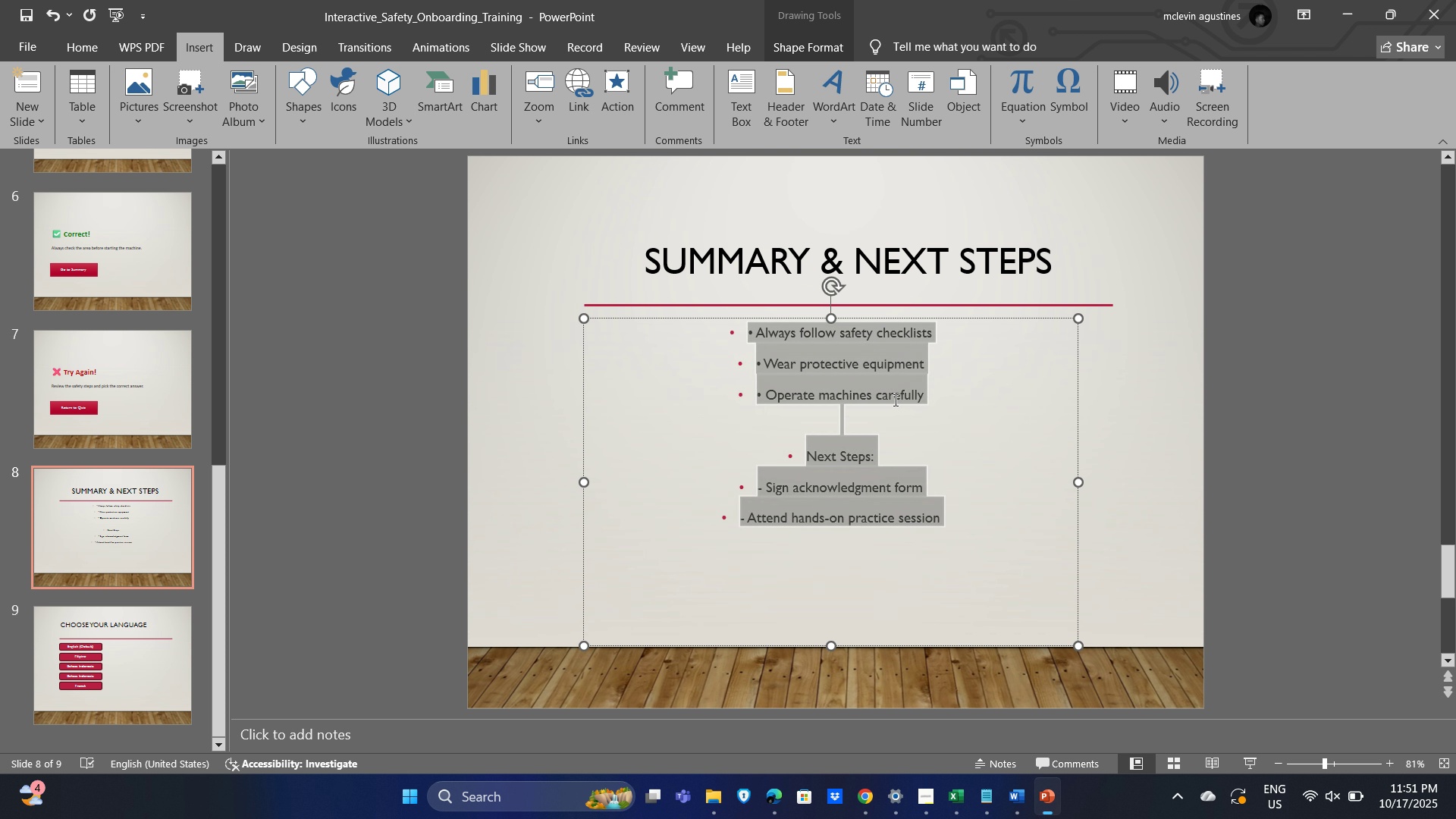 
key(Control+BracketRight)
 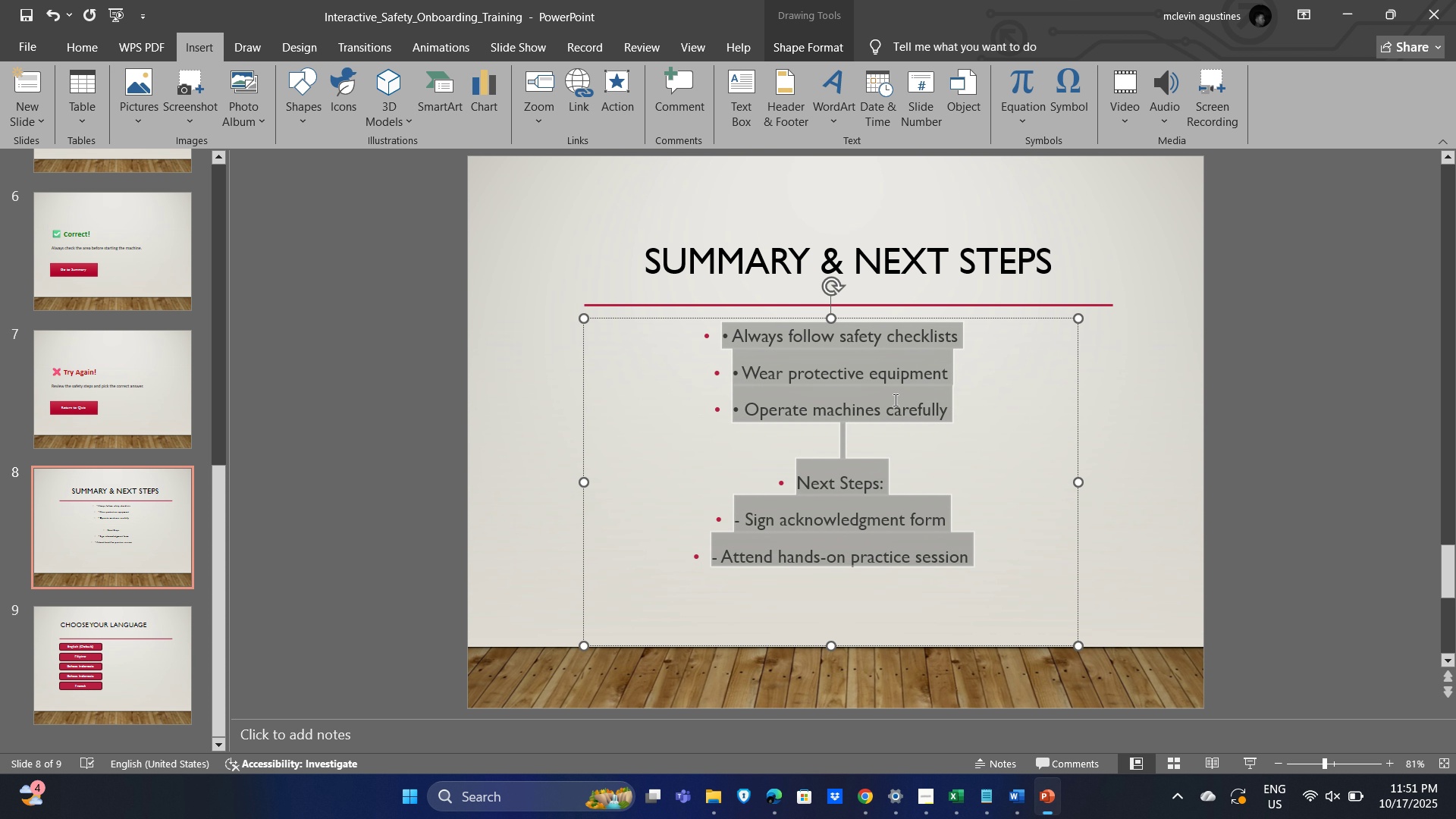 
key(Control+BracketRight)
 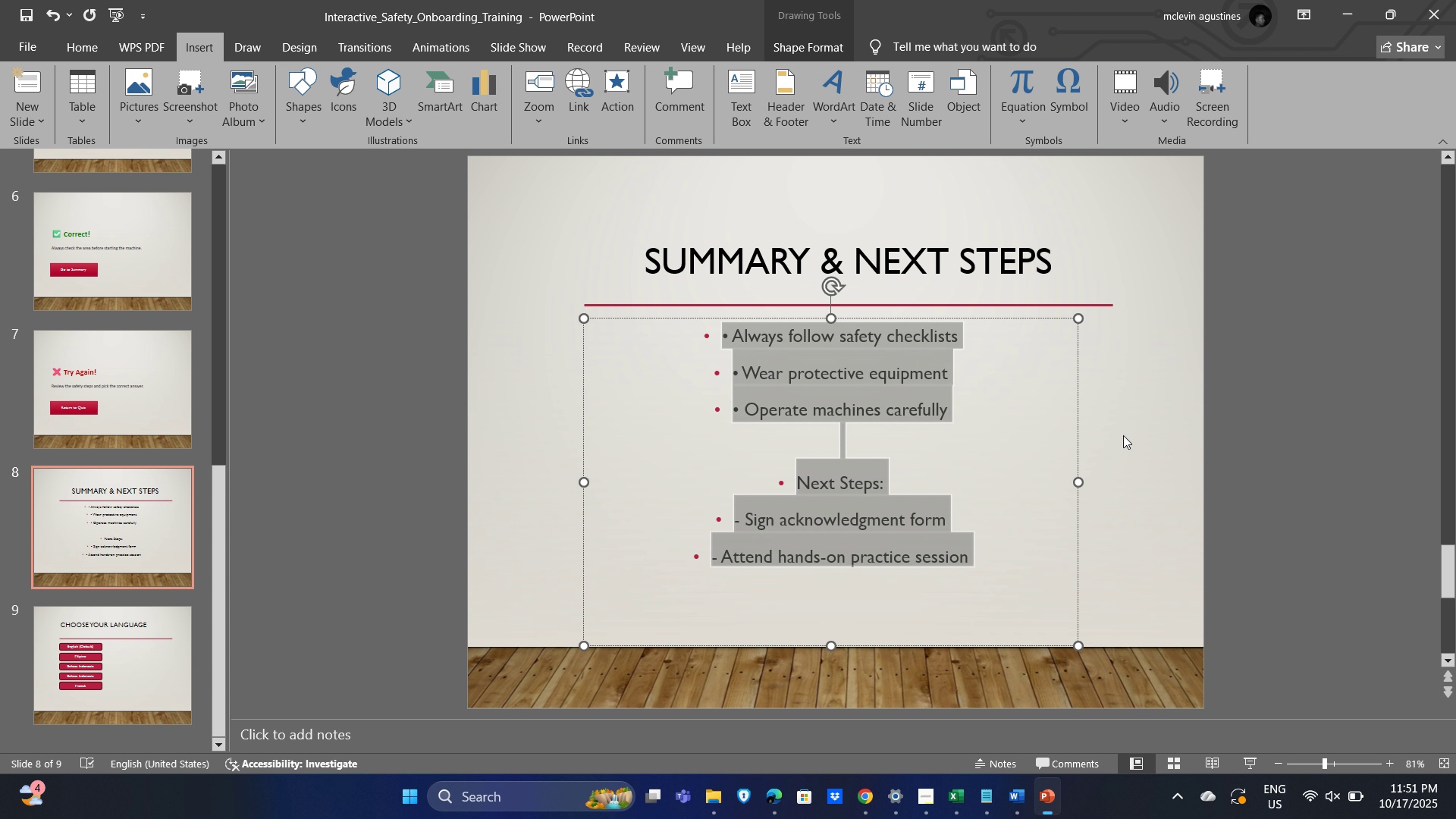 
left_click([1125, 435])
 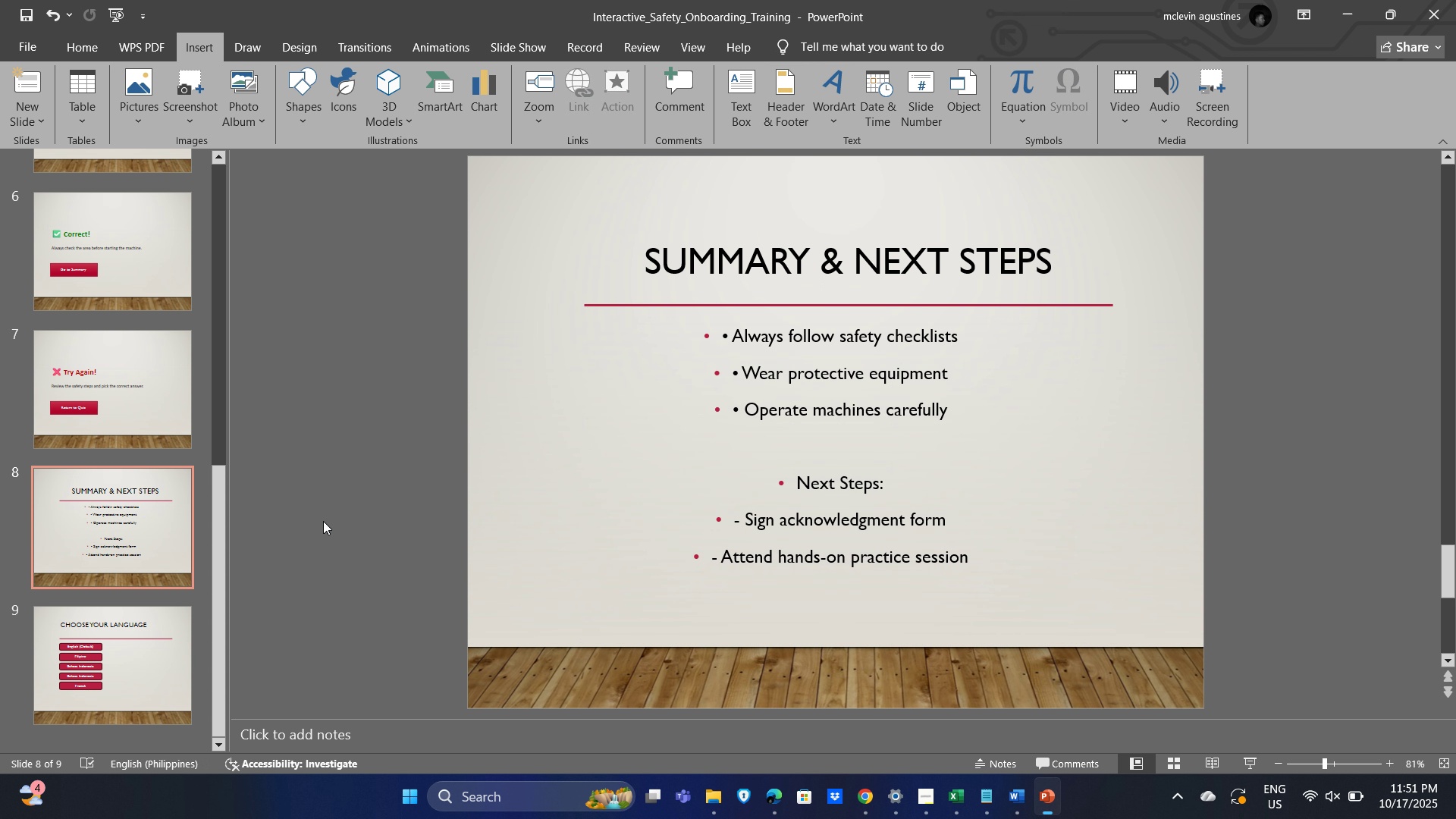 
scroll: coordinate [128, 468], scroll_direction: up, amount: 19.0
 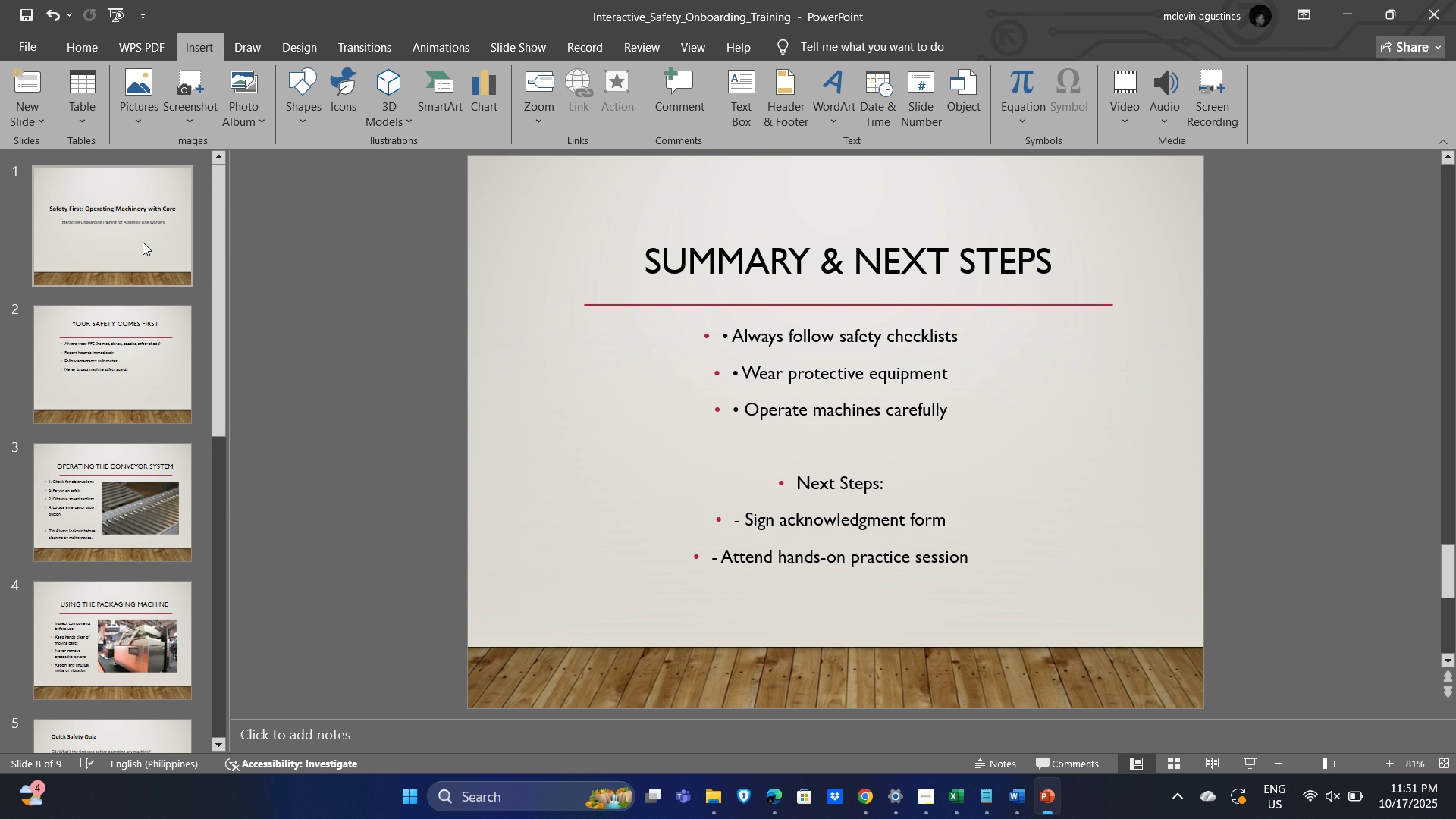 
left_click([143, 242])
 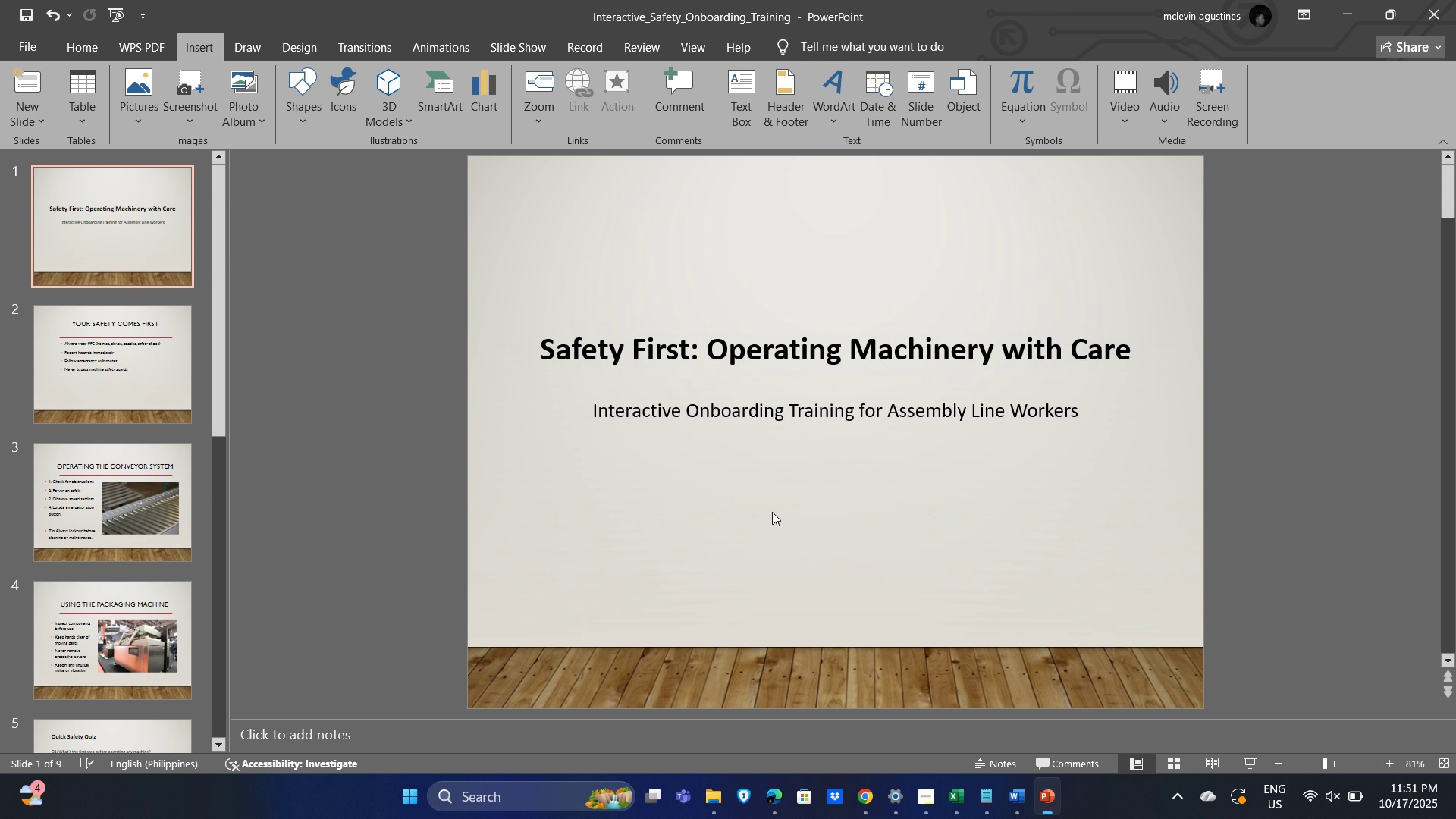 
left_click([772, 512])
 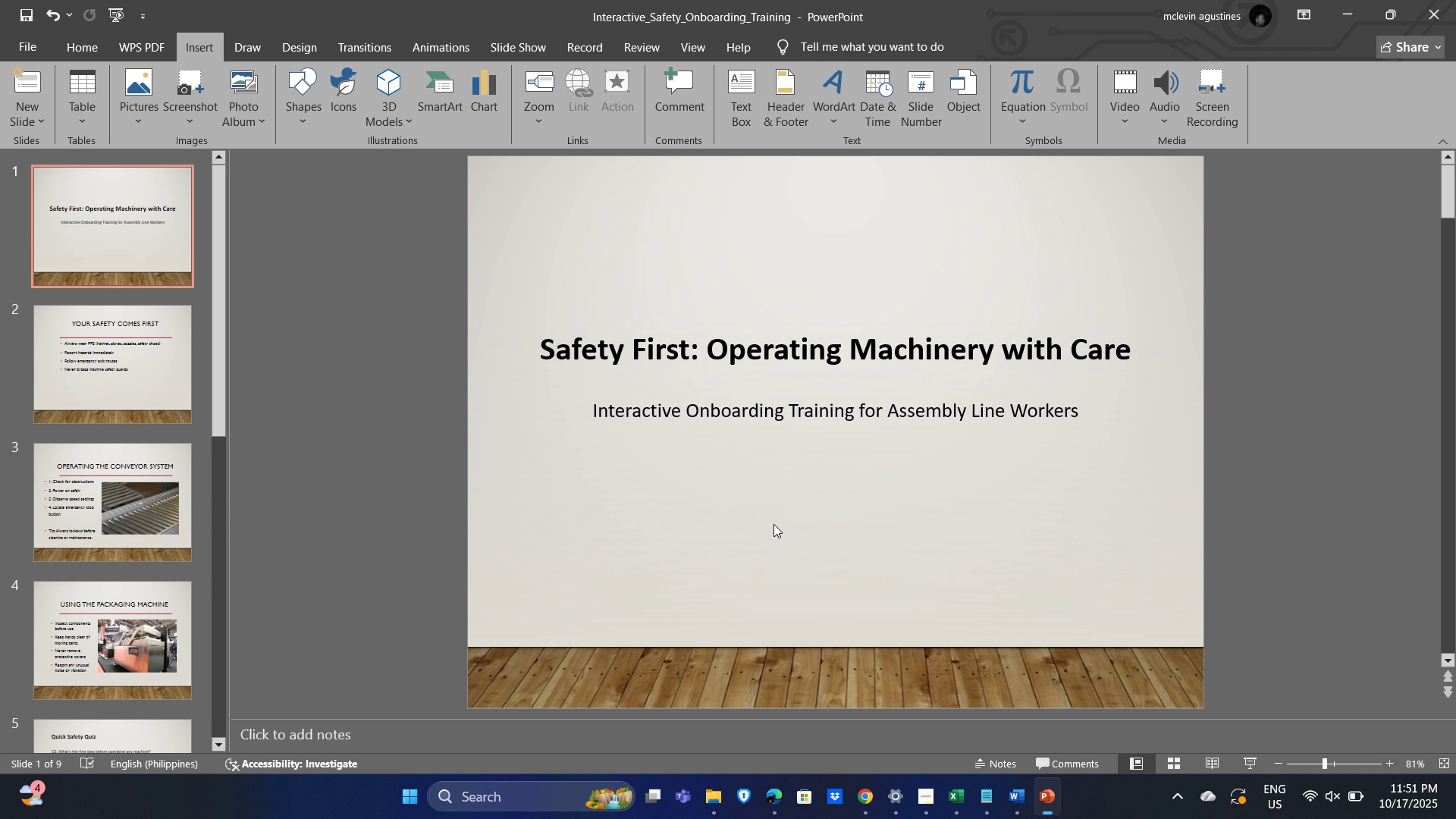 
key(Control+V)
 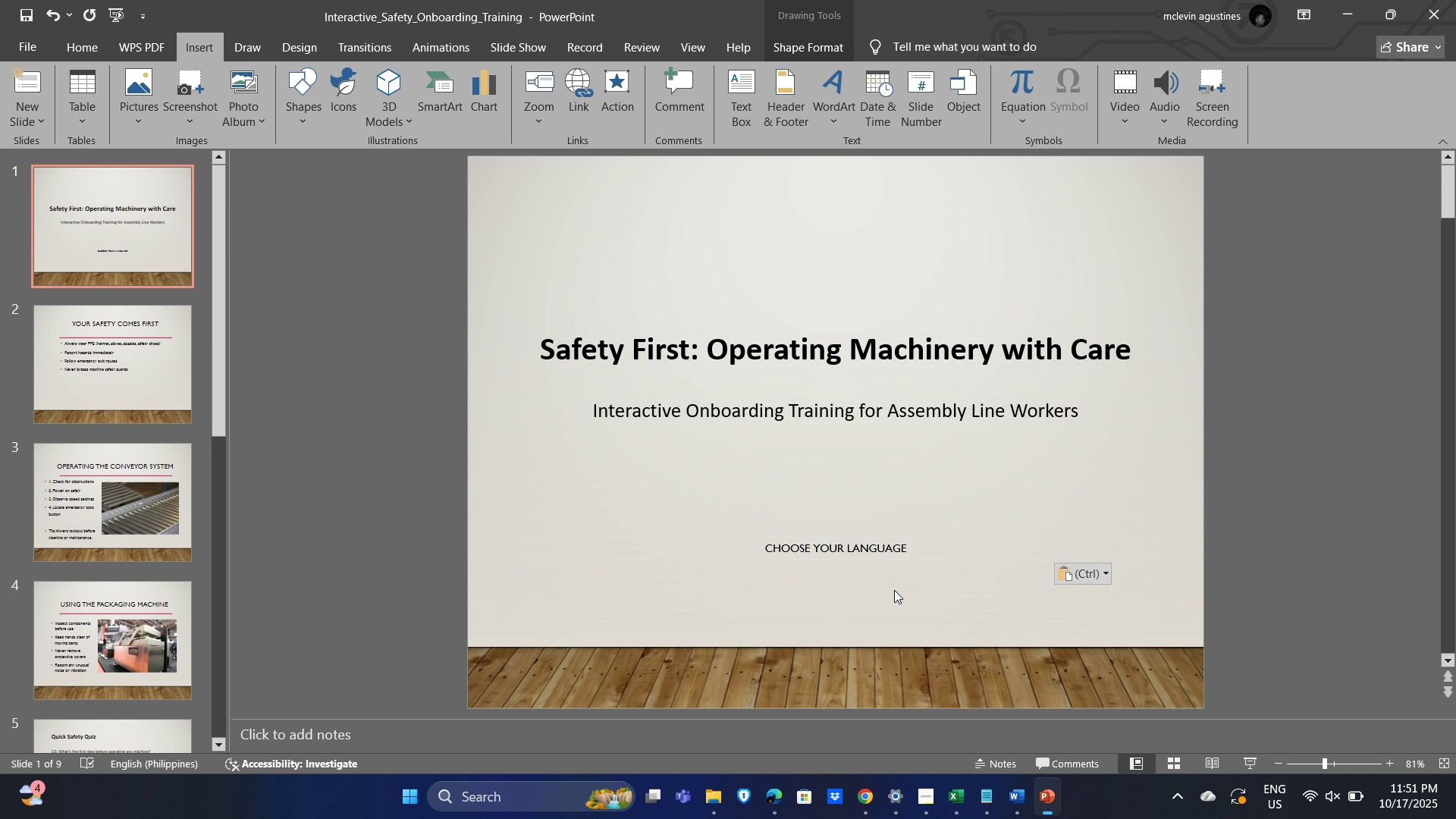 
left_click([894, 590])
 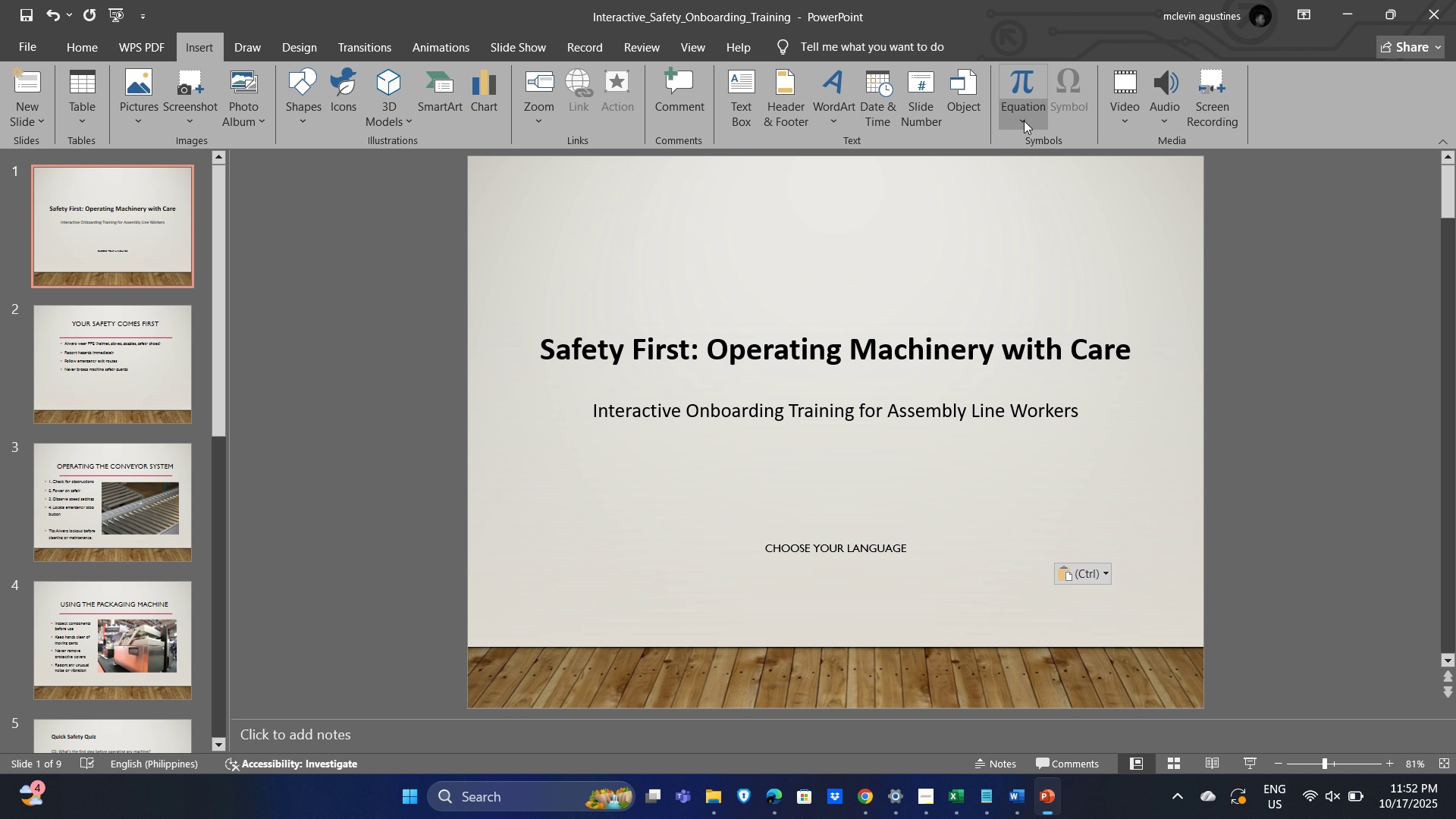 
wait(21.46)
 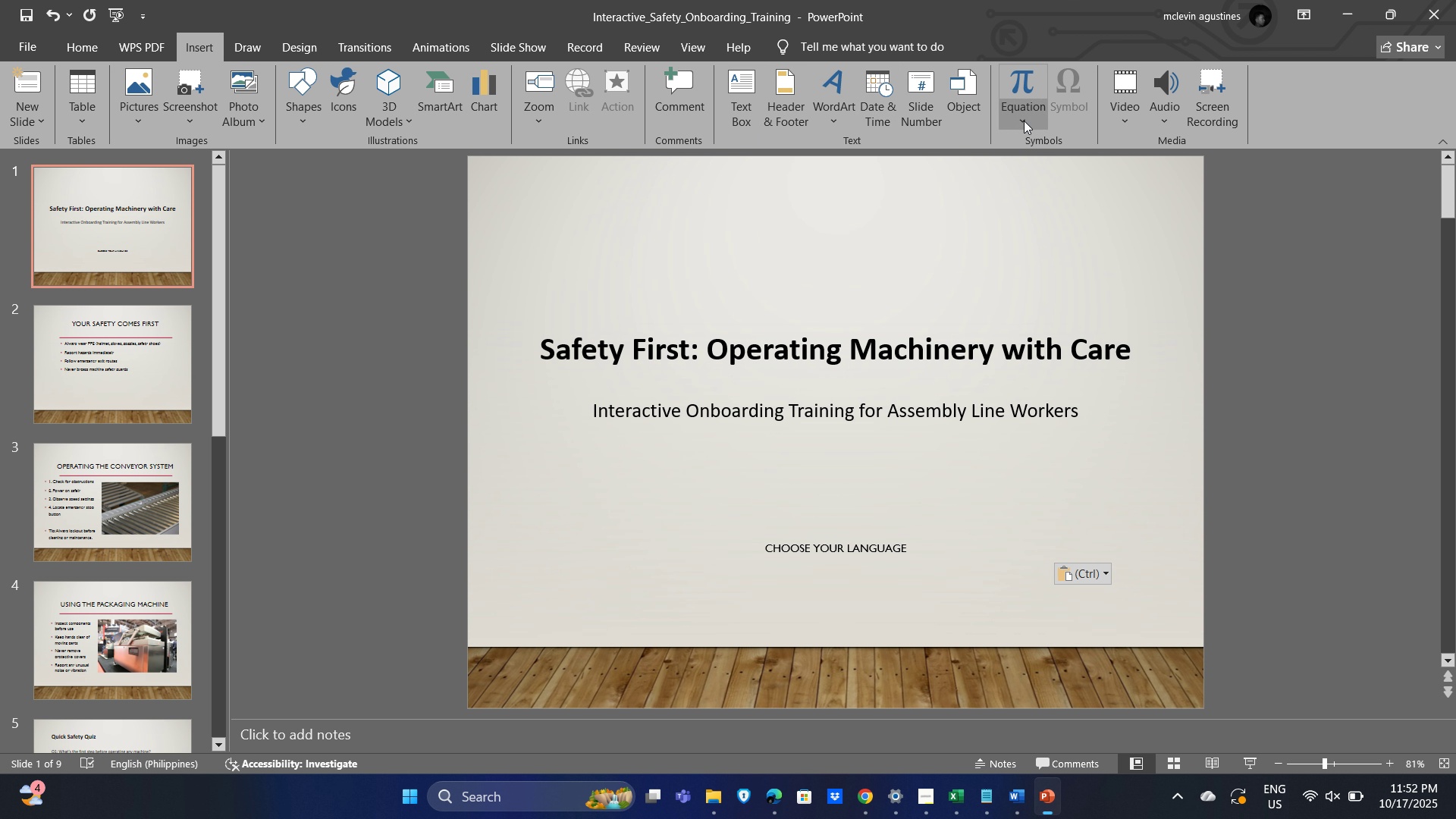 
mouse_move([168, 121])
 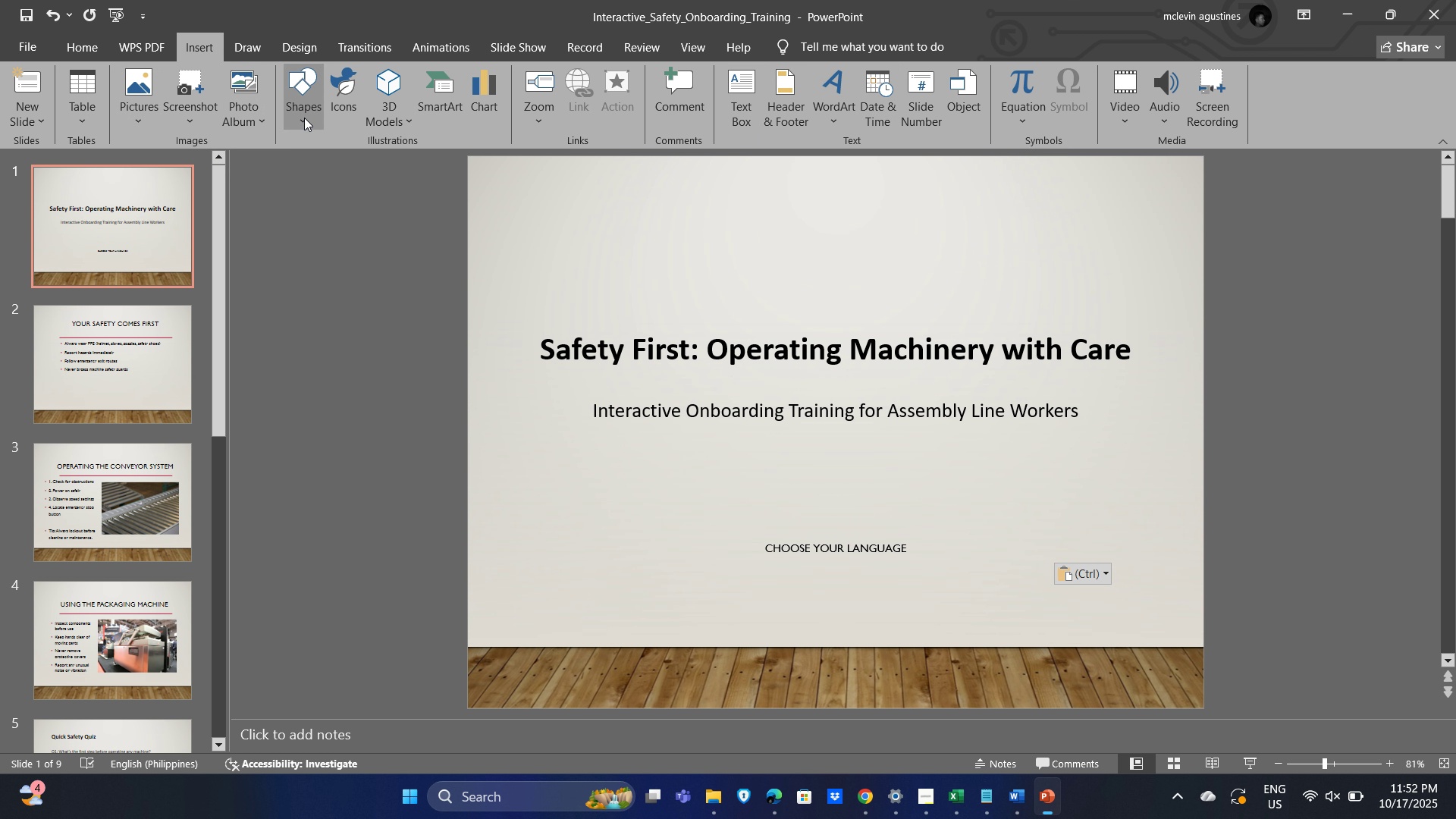 
left_click([304, 118])
 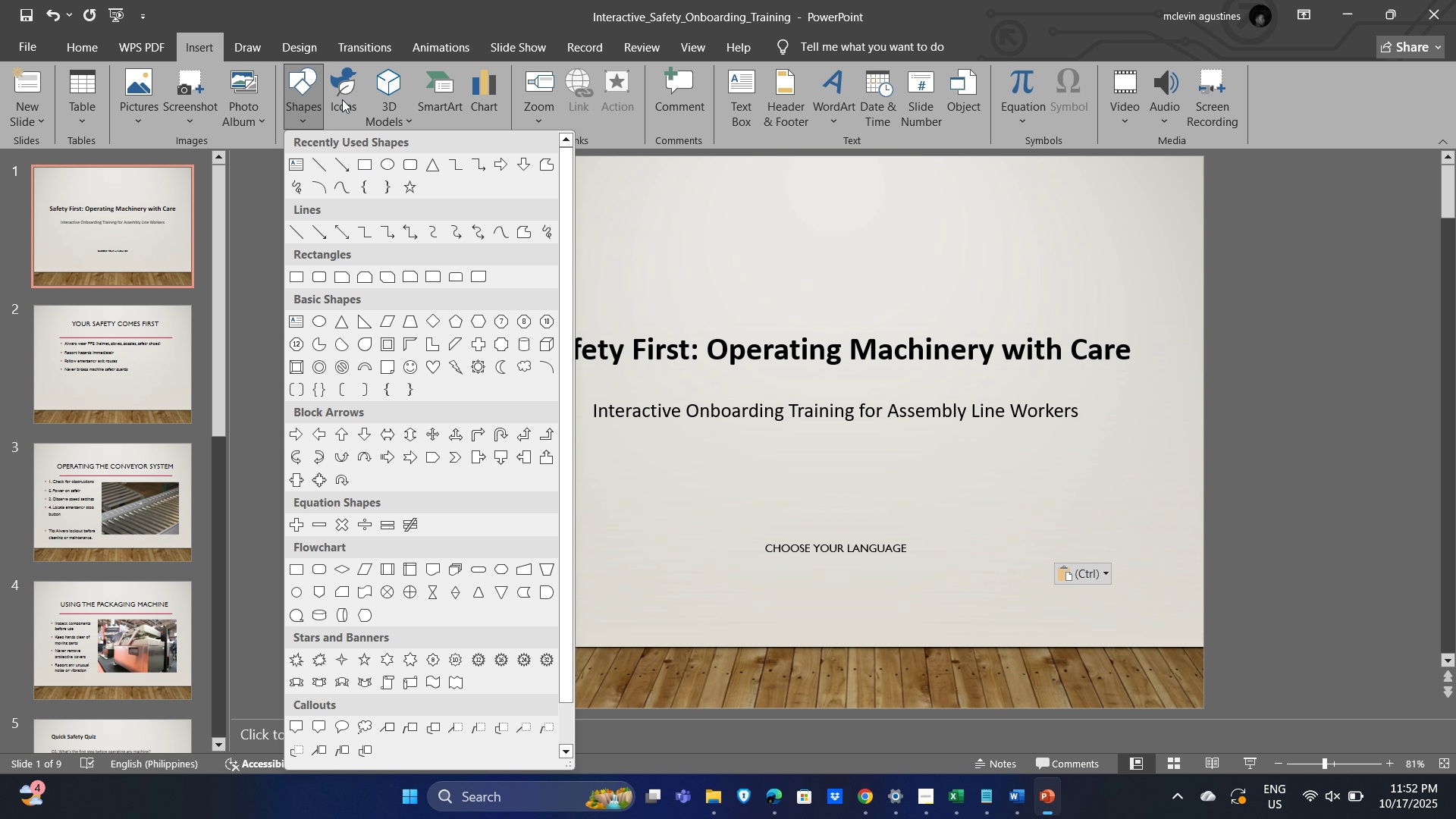 
left_click([342, 96])
 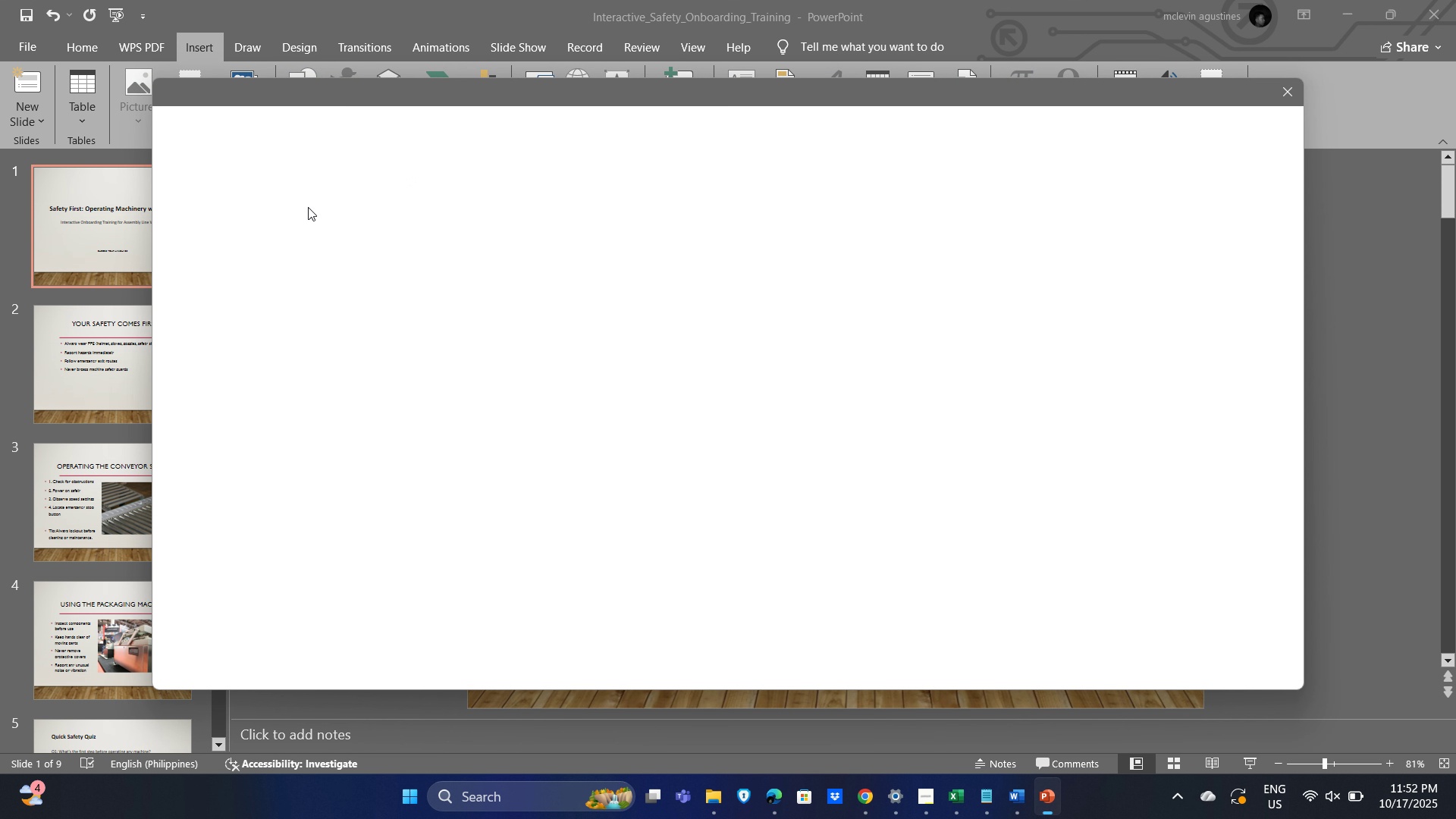 
key(Alt+Tab)
 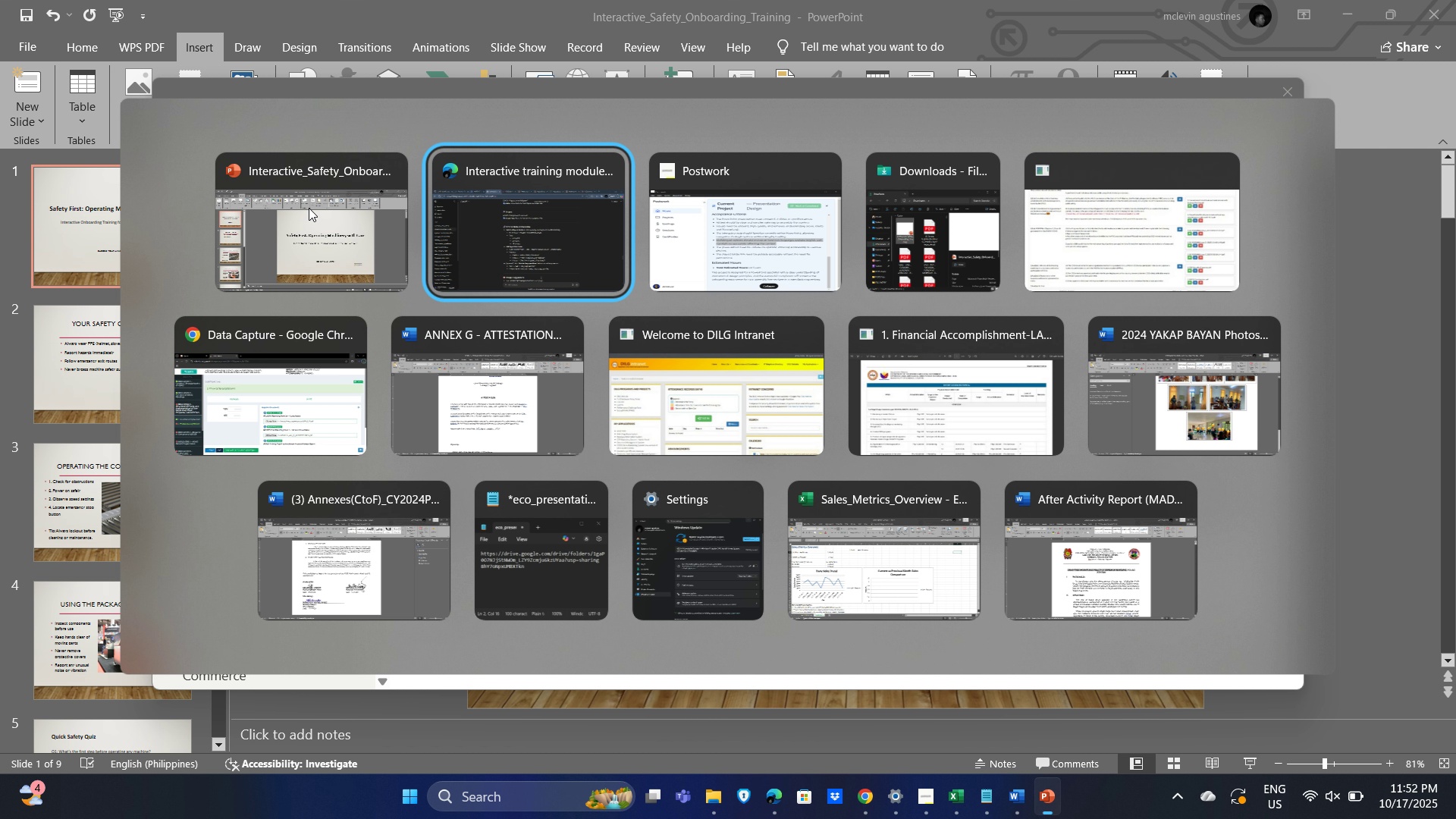 
key(Alt+Tab)
 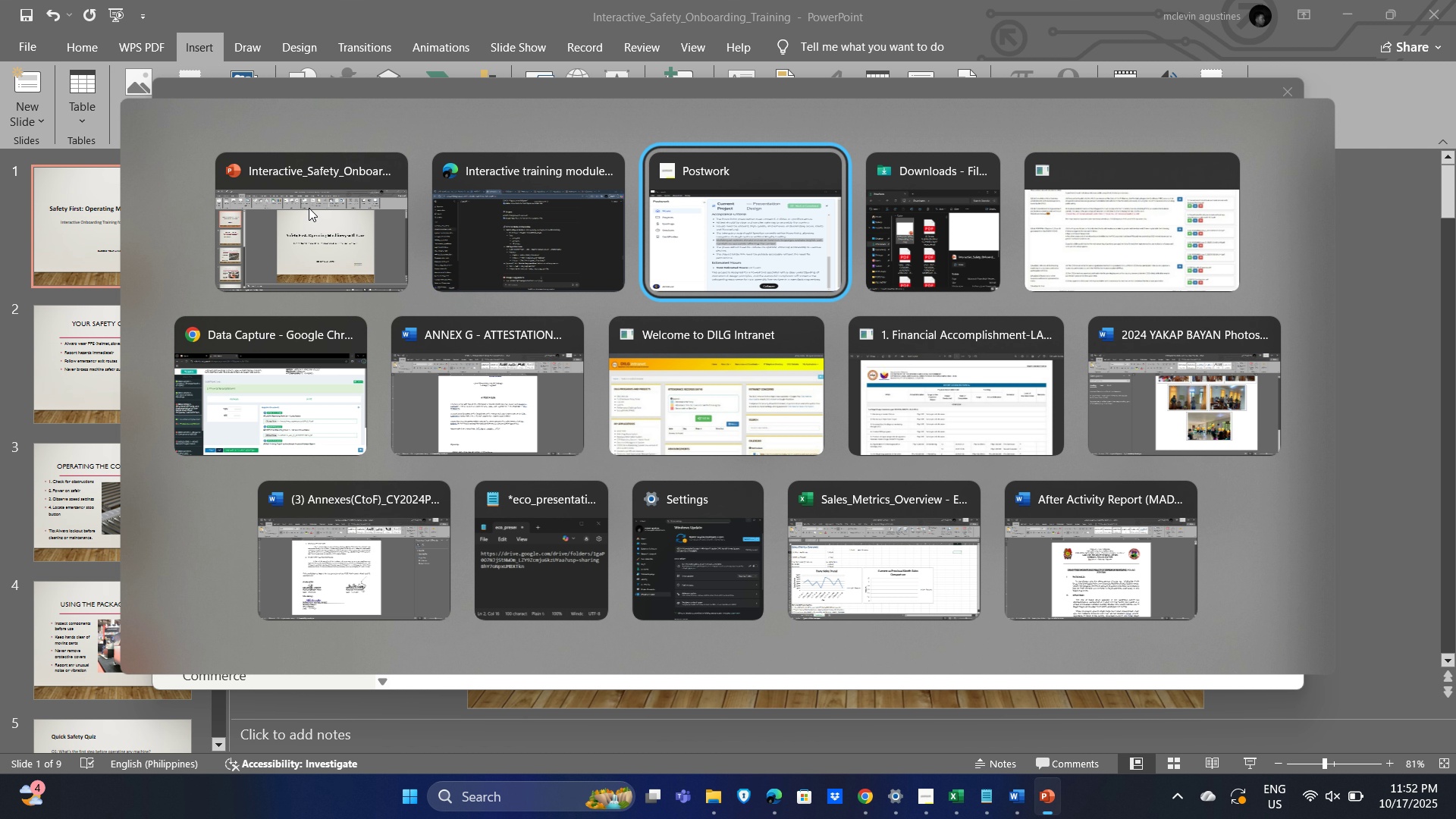 
key(Alt+ArrowLeft)
 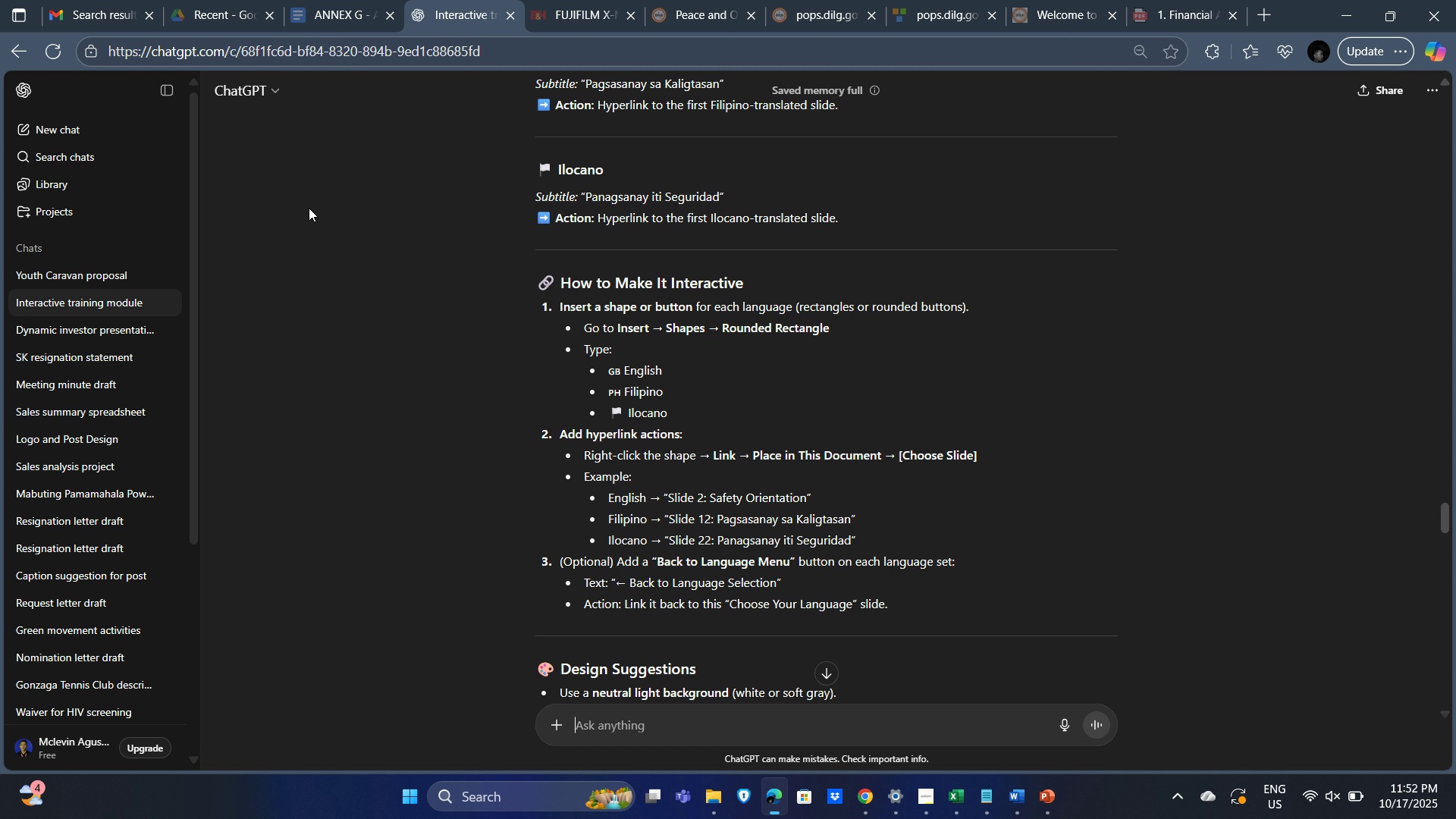 
wait(9.85)
 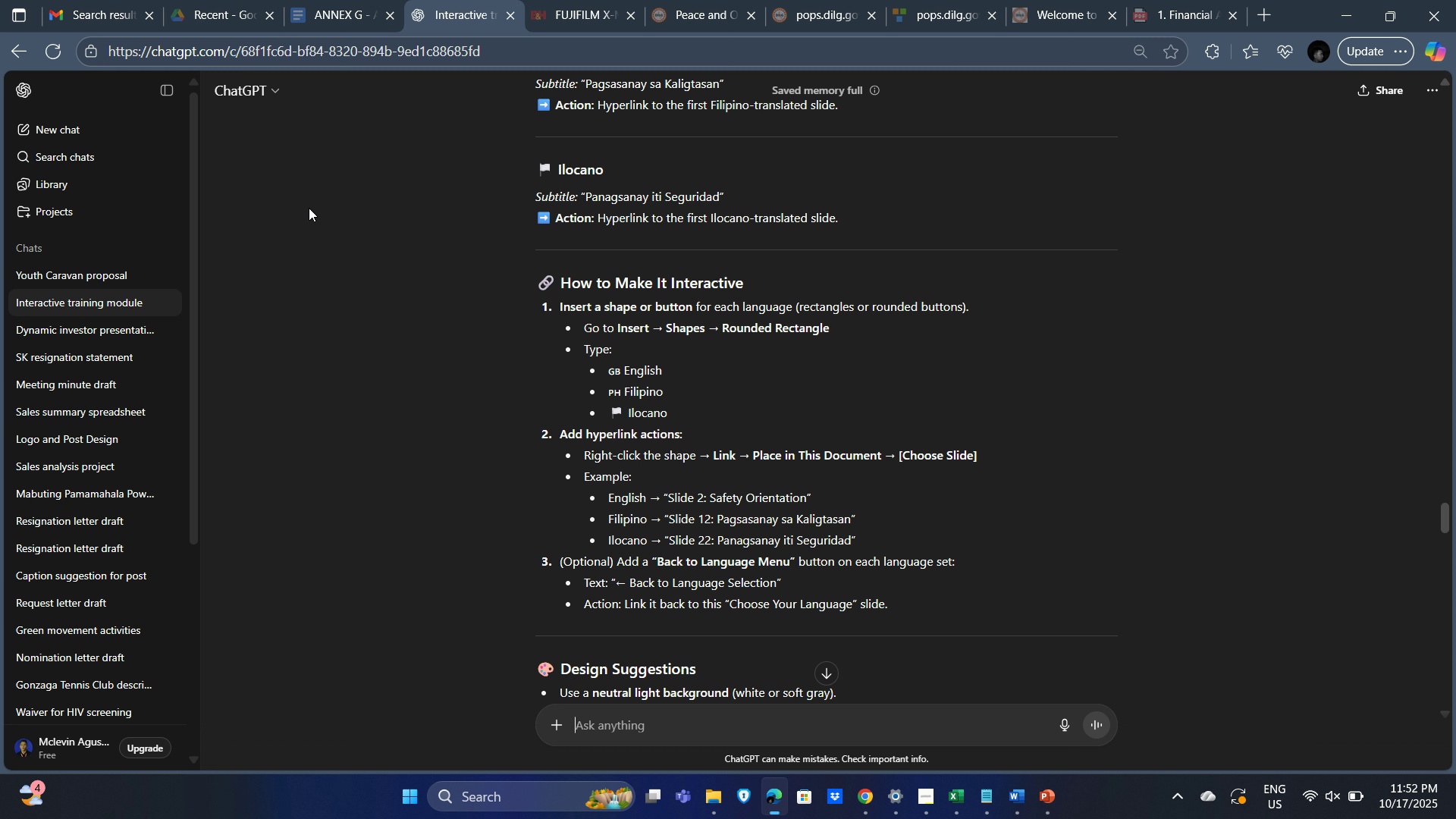 
scroll: coordinate [720, 342], scroll_direction: up, amount: 22.0
 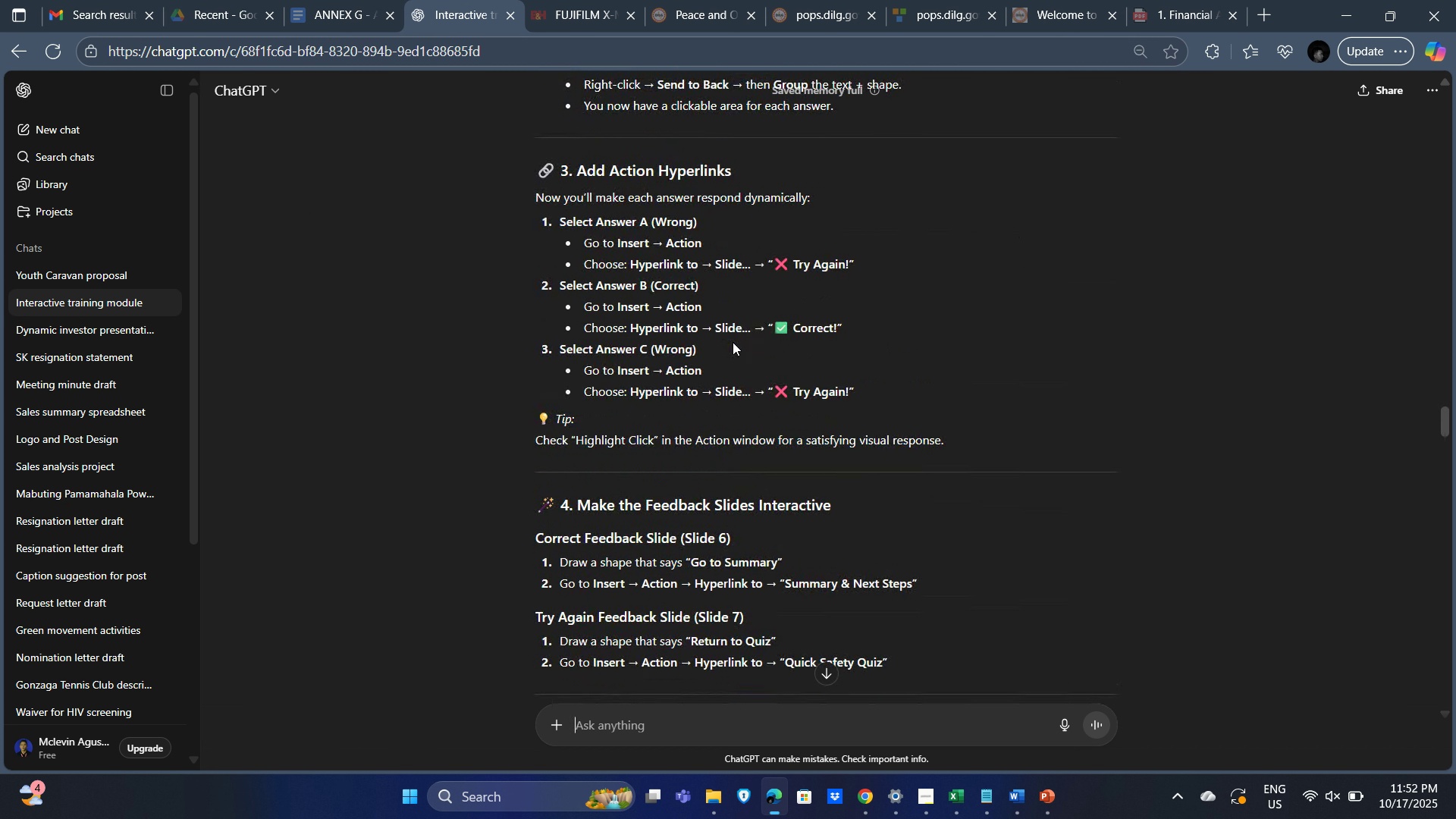 
scroll: coordinate [726, 300], scroll_direction: down, amount: 5.0
 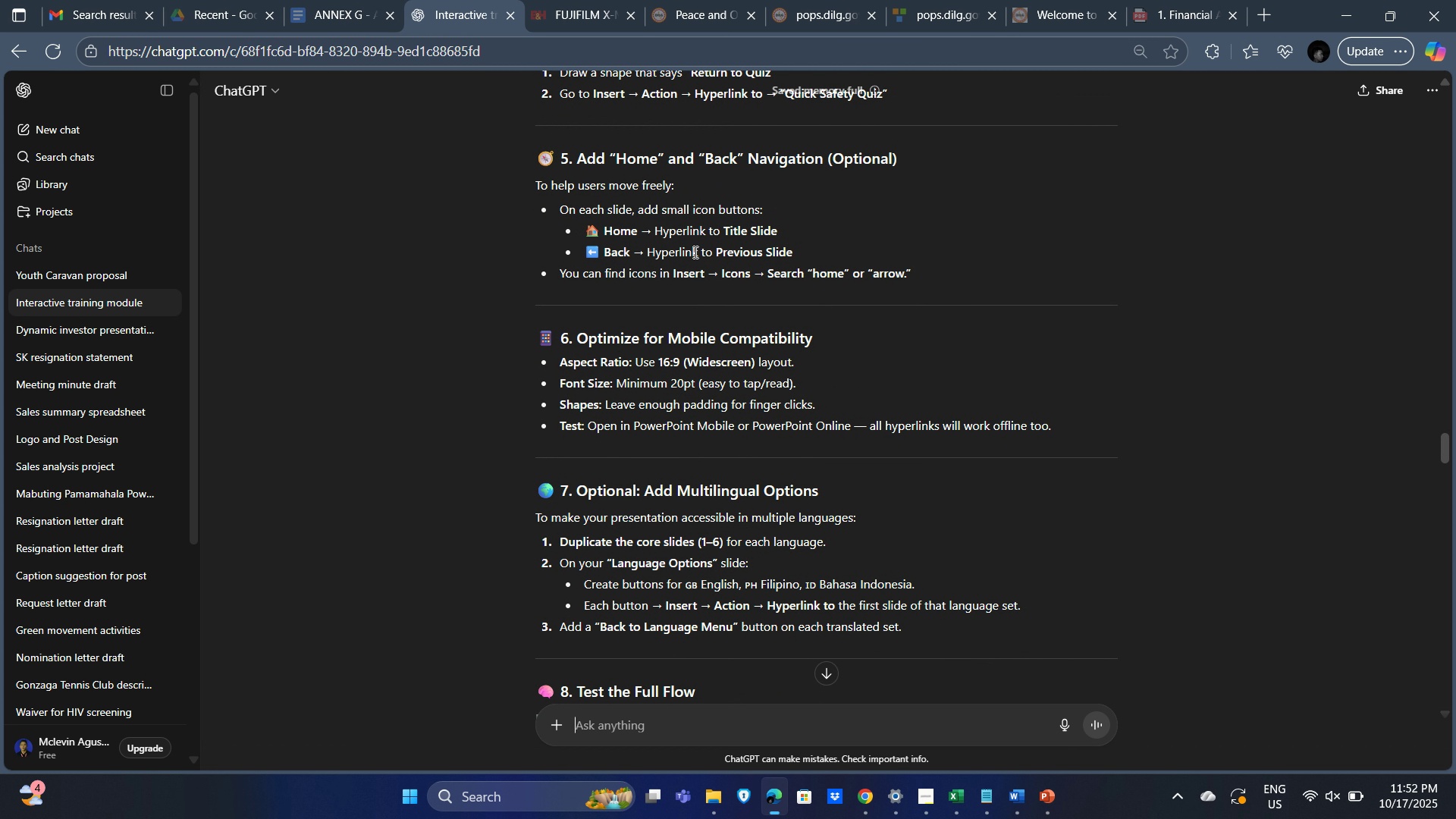 
wait(6.22)
 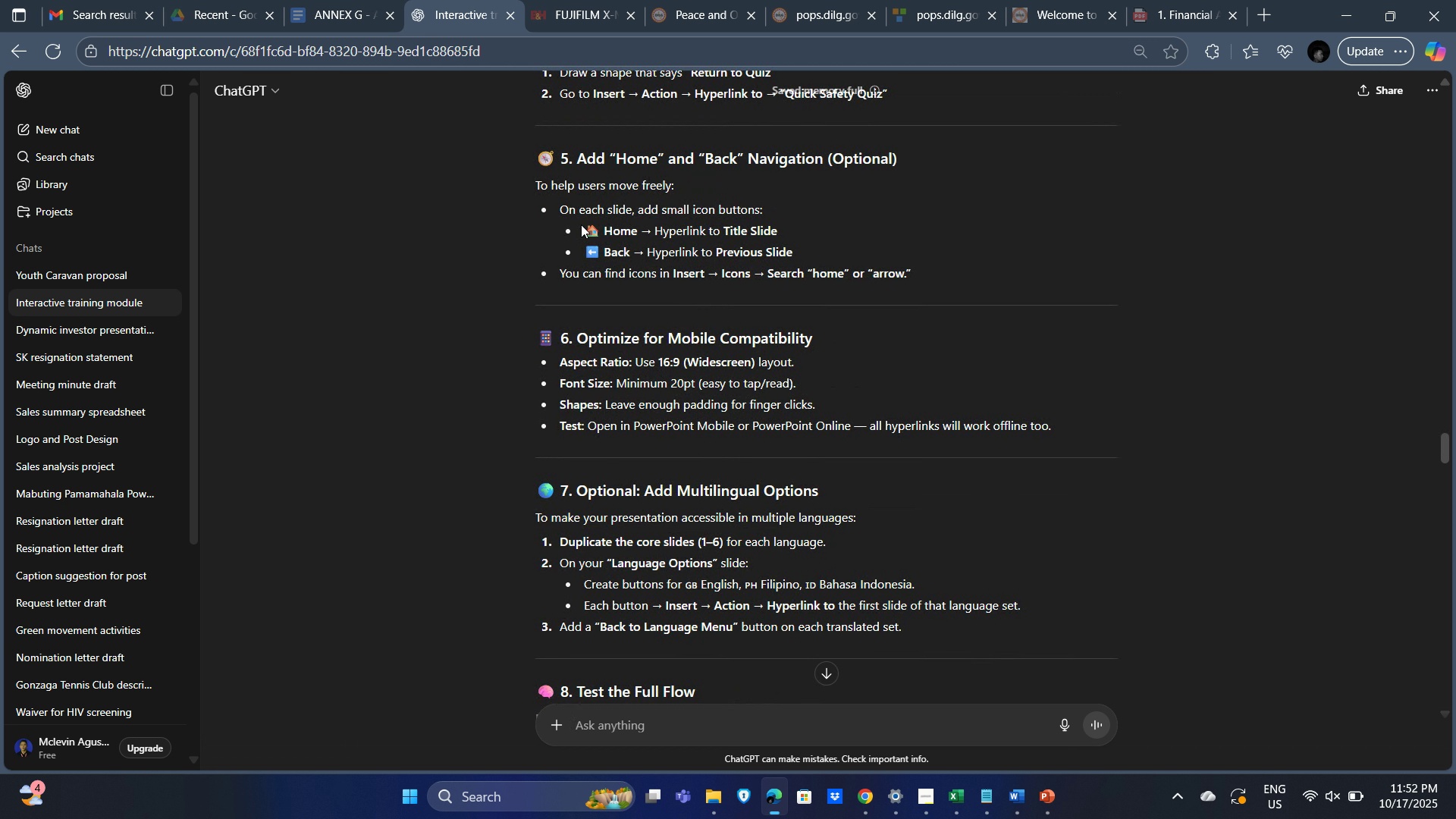 
scroll: coordinate [757, 355], scroll_direction: down, amount: 1.0
 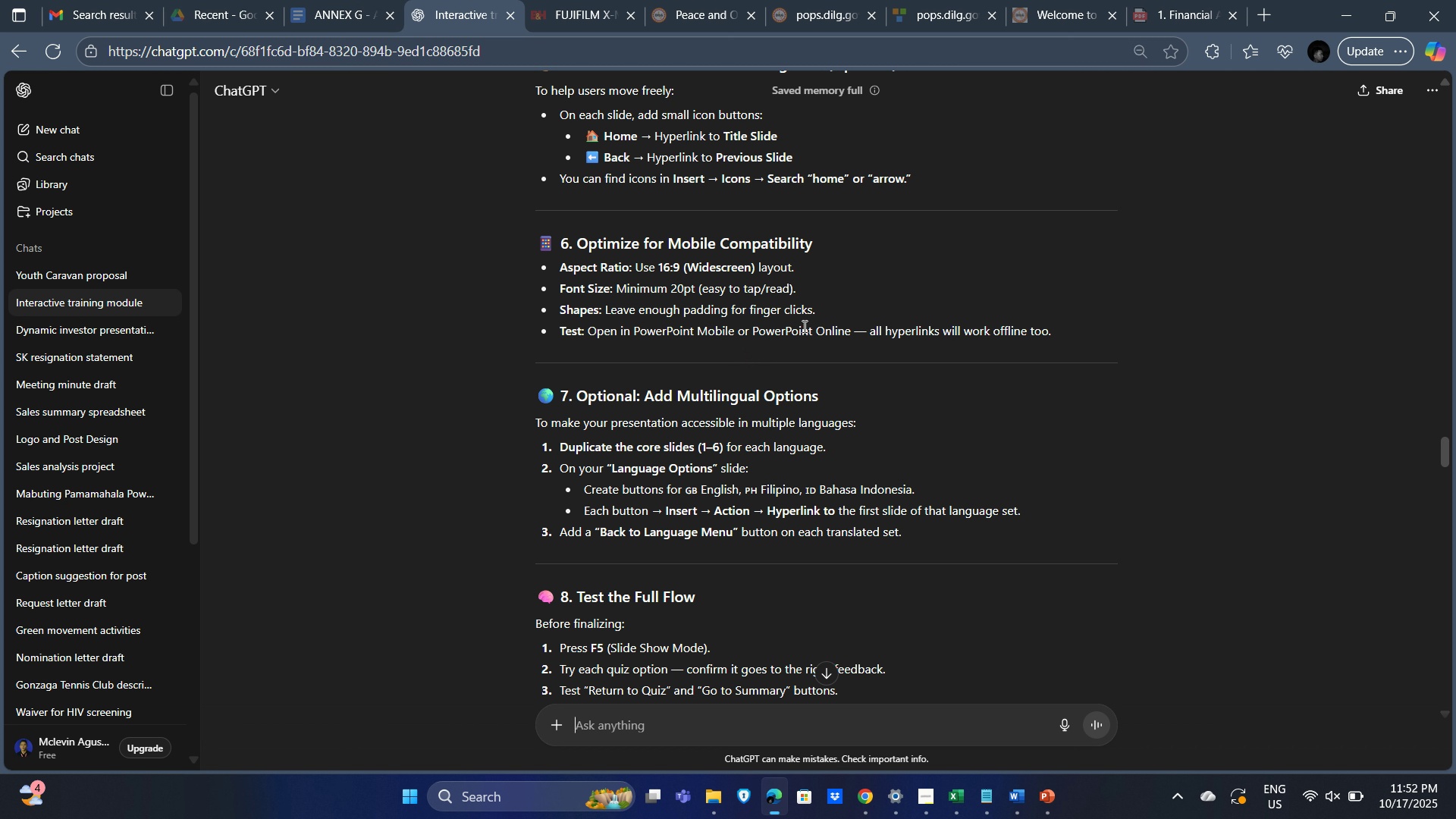 
wait(7.93)
 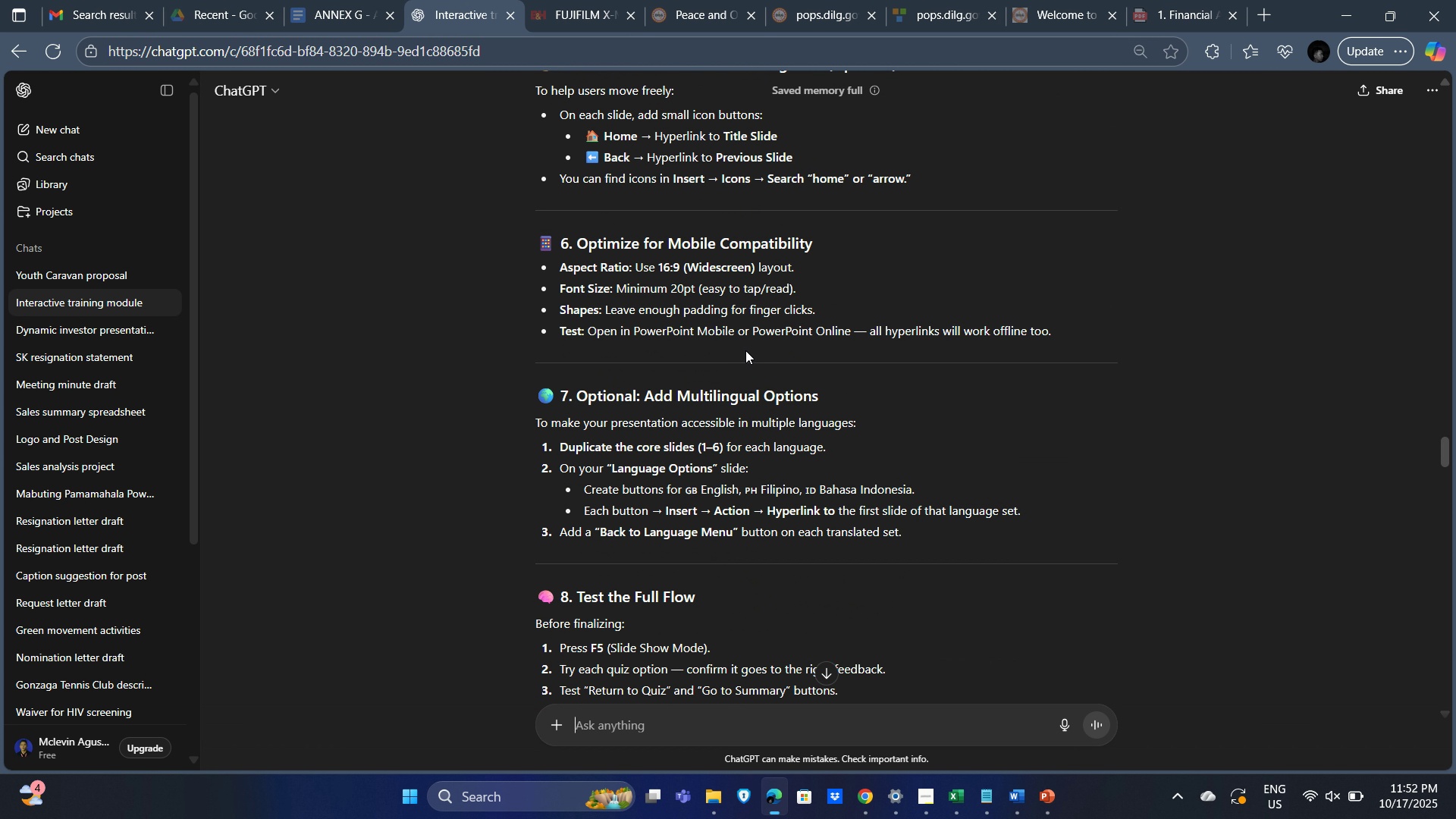 
scroll: coordinate [802, 325], scroll_direction: down, amount: 3.0
 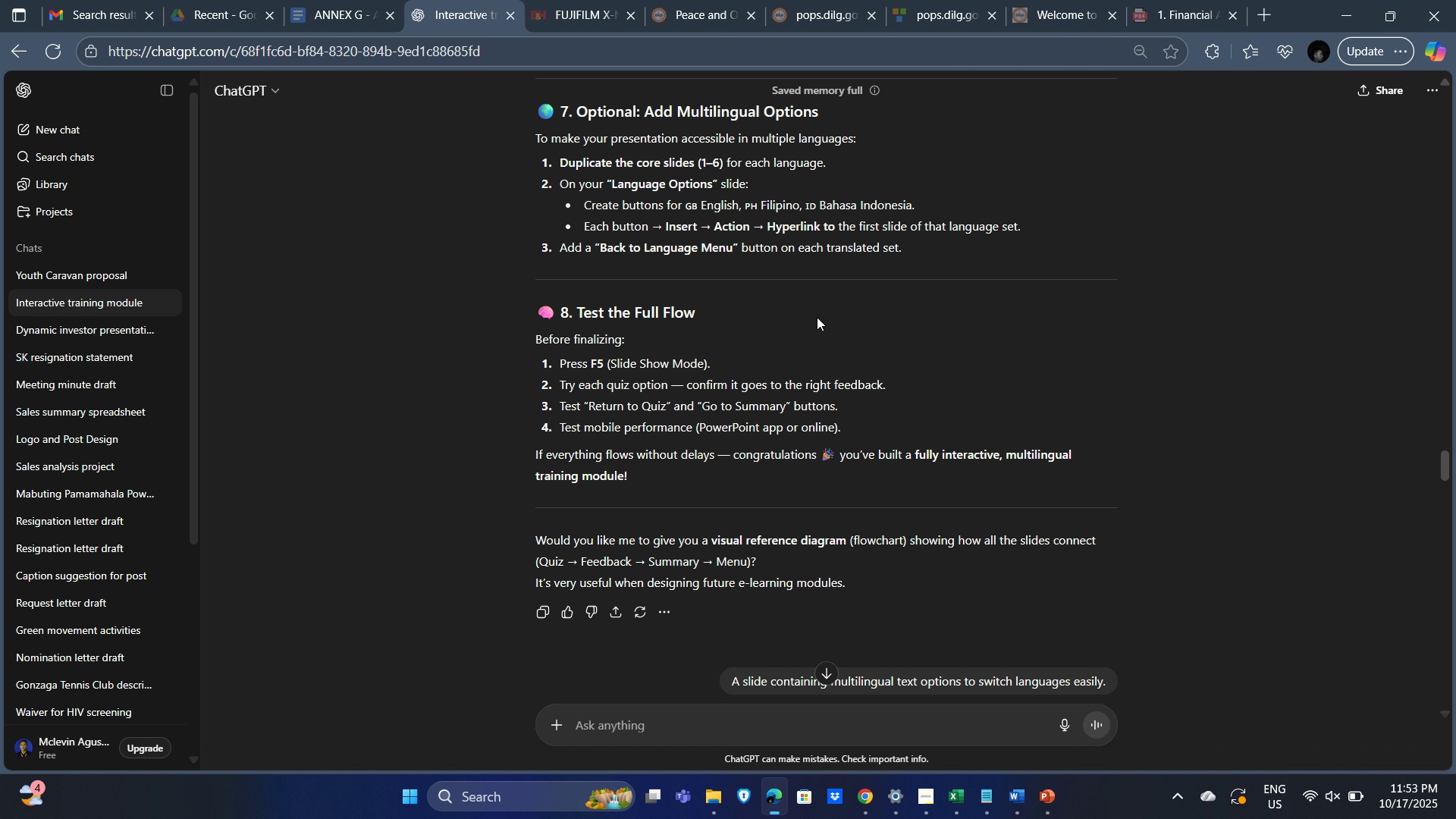 
wait(38.54)
 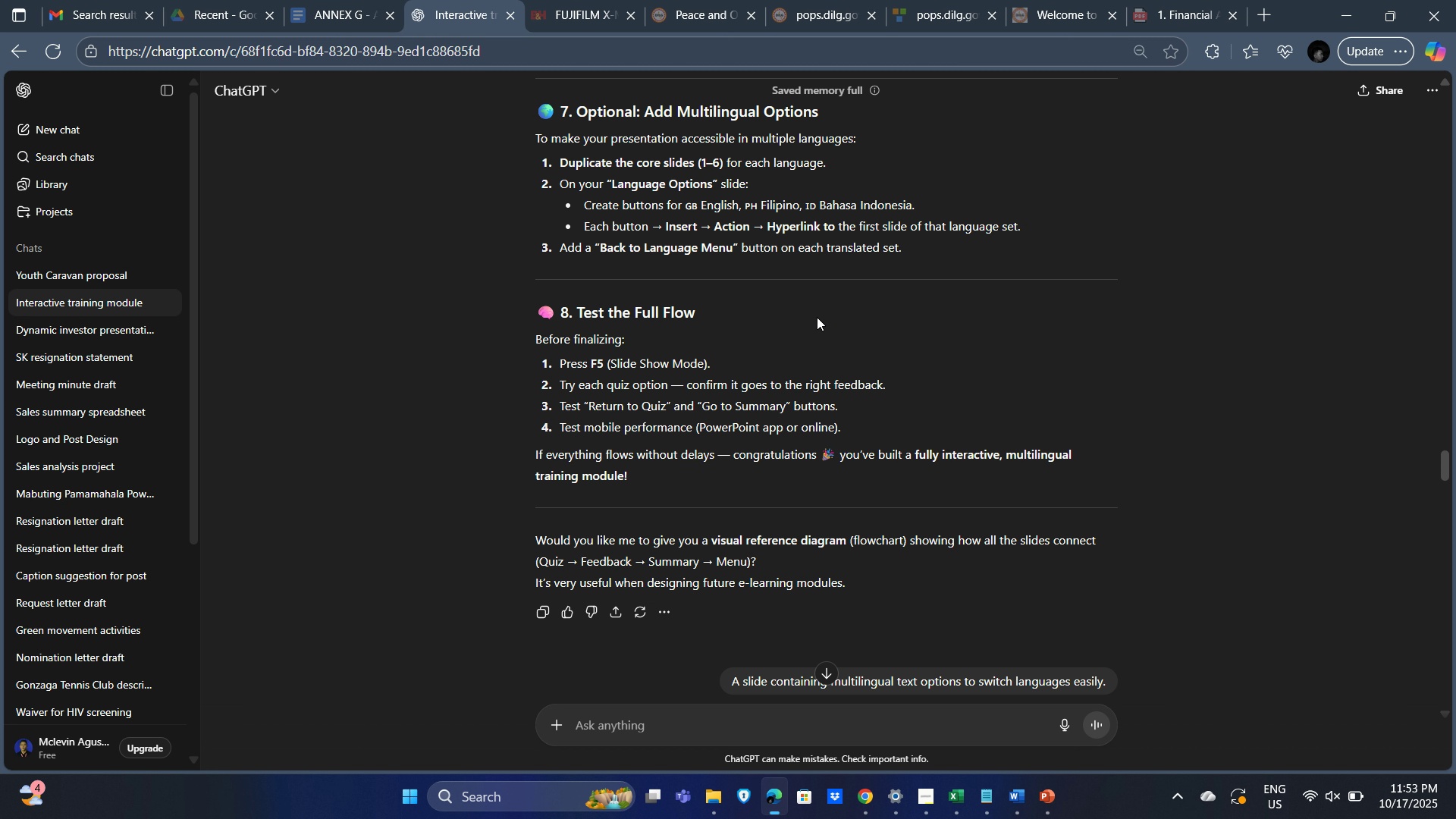 
scroll: coordinate [825, 316], scroll_direction: down, amount: 3.0
 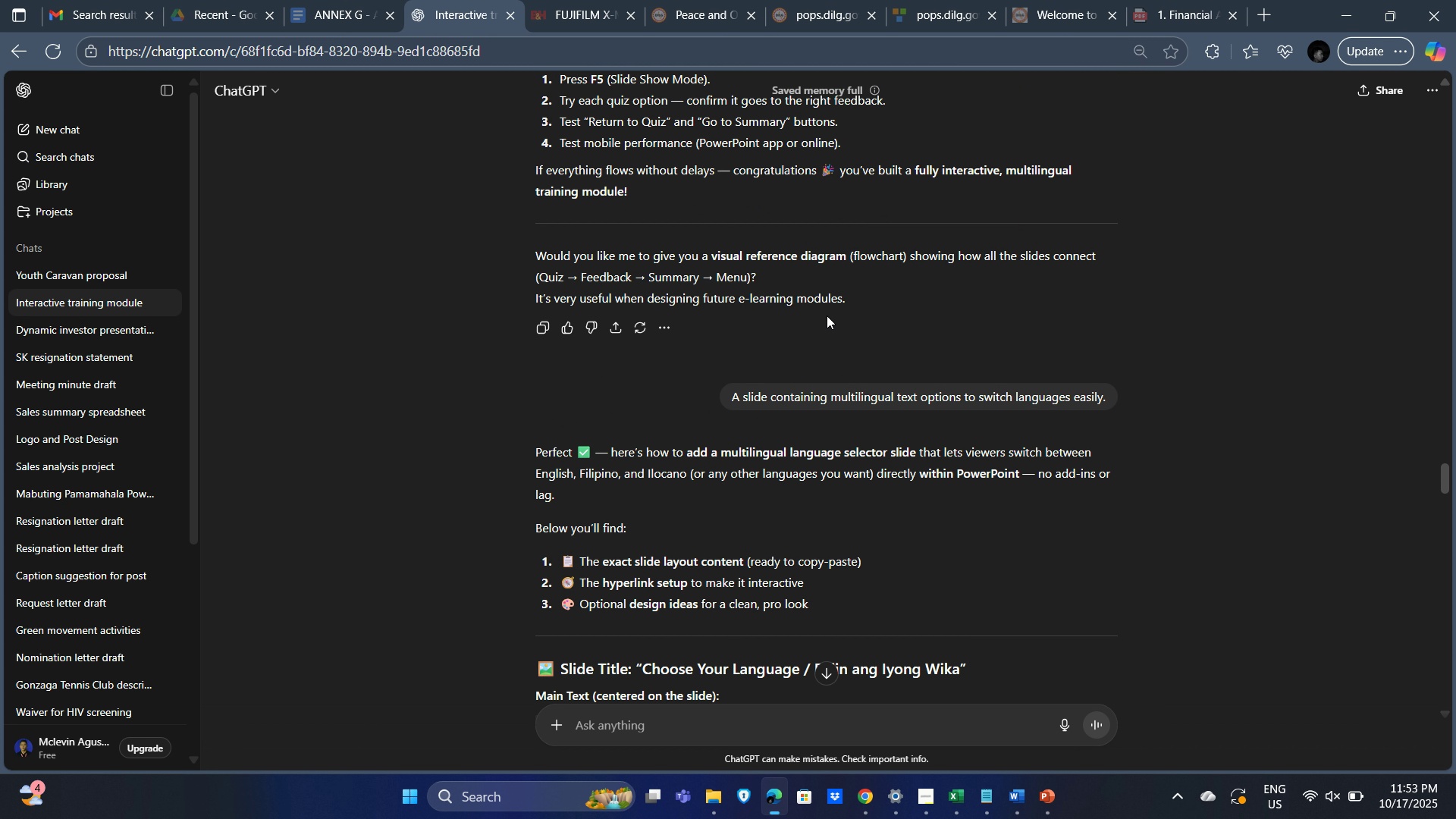 
wait(9.38)
 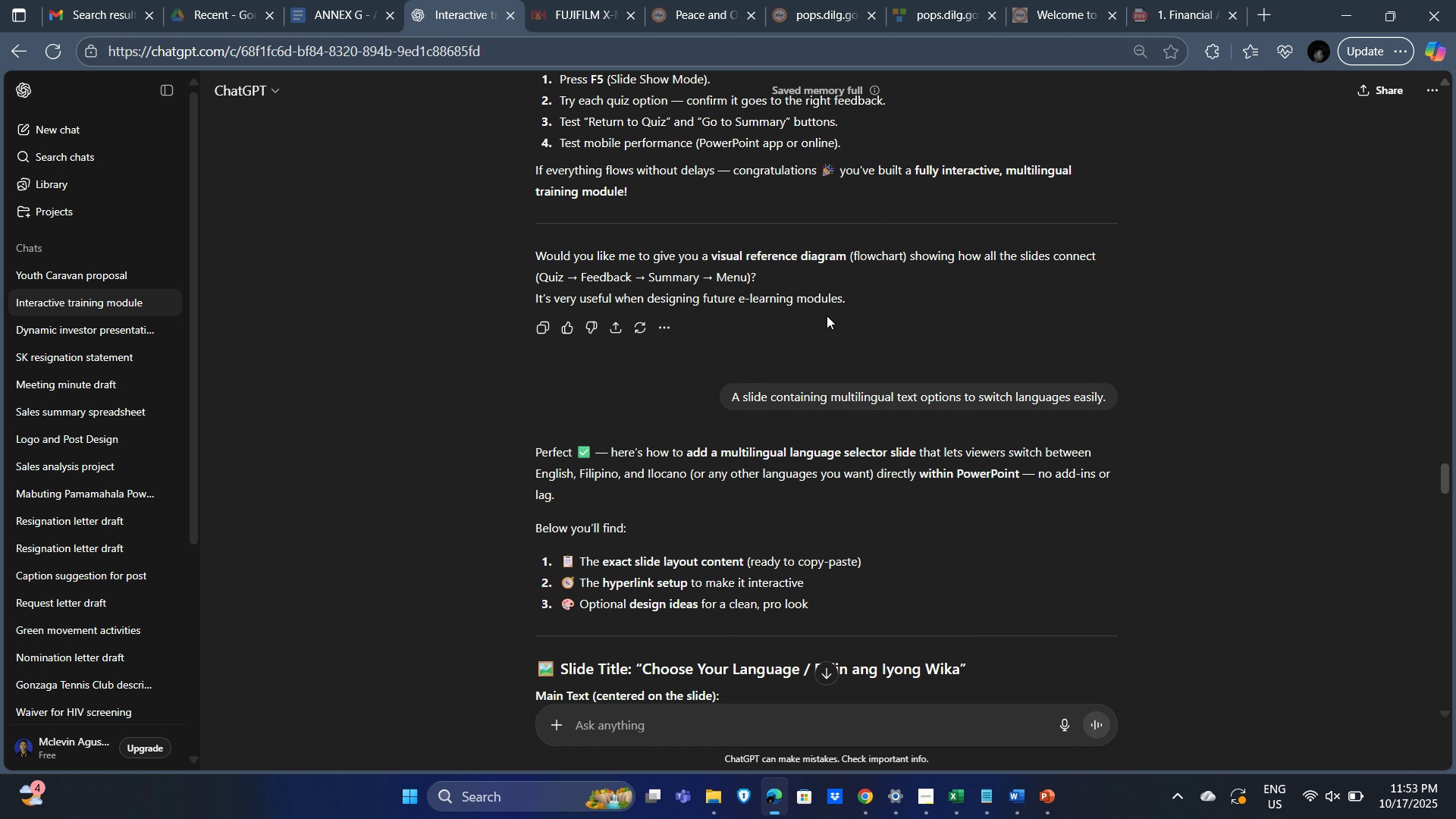 
scroll: coordinate [952, 346], scroll_direction: down, amount: 3.0
 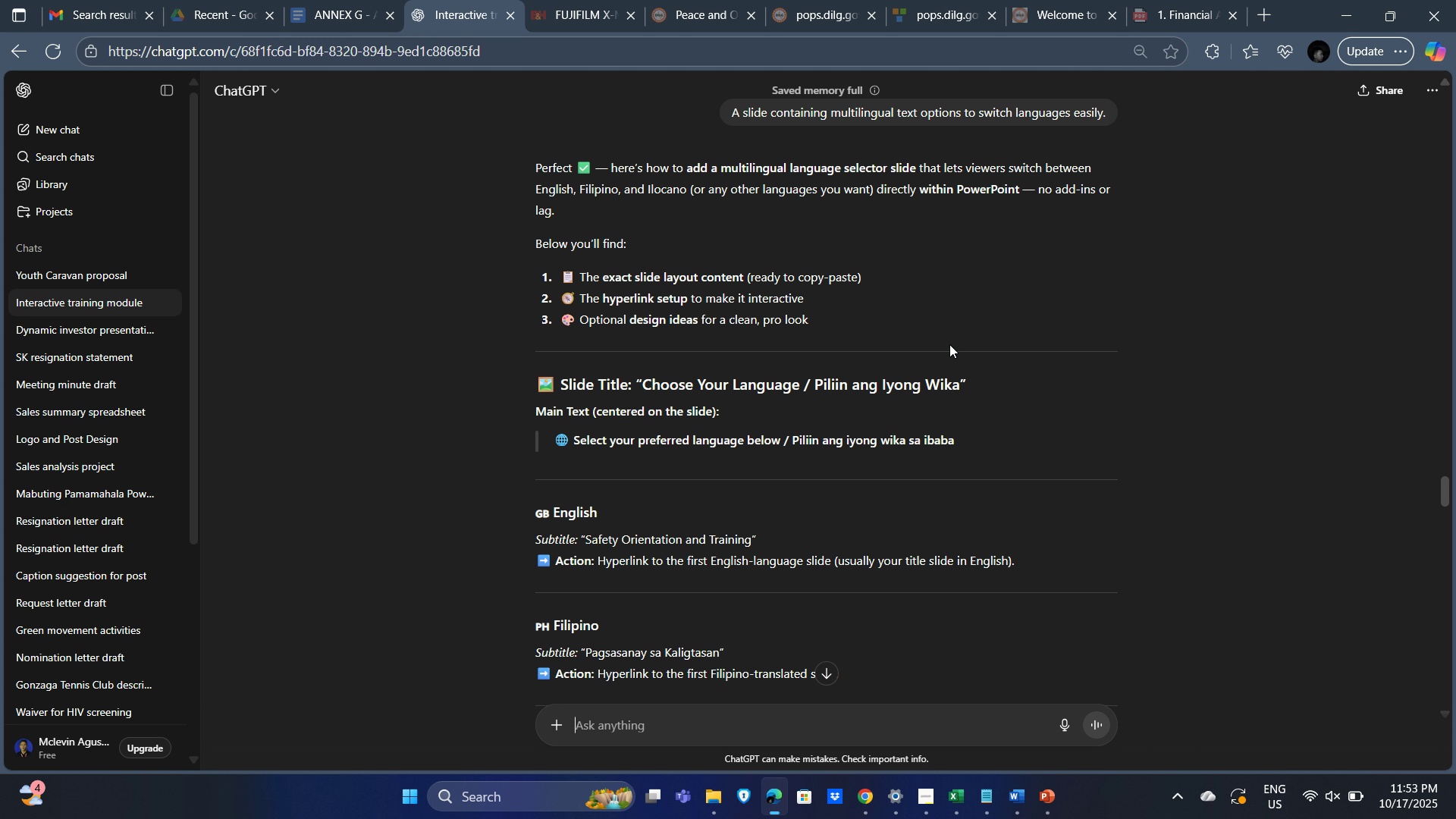 
wait(9.74)
 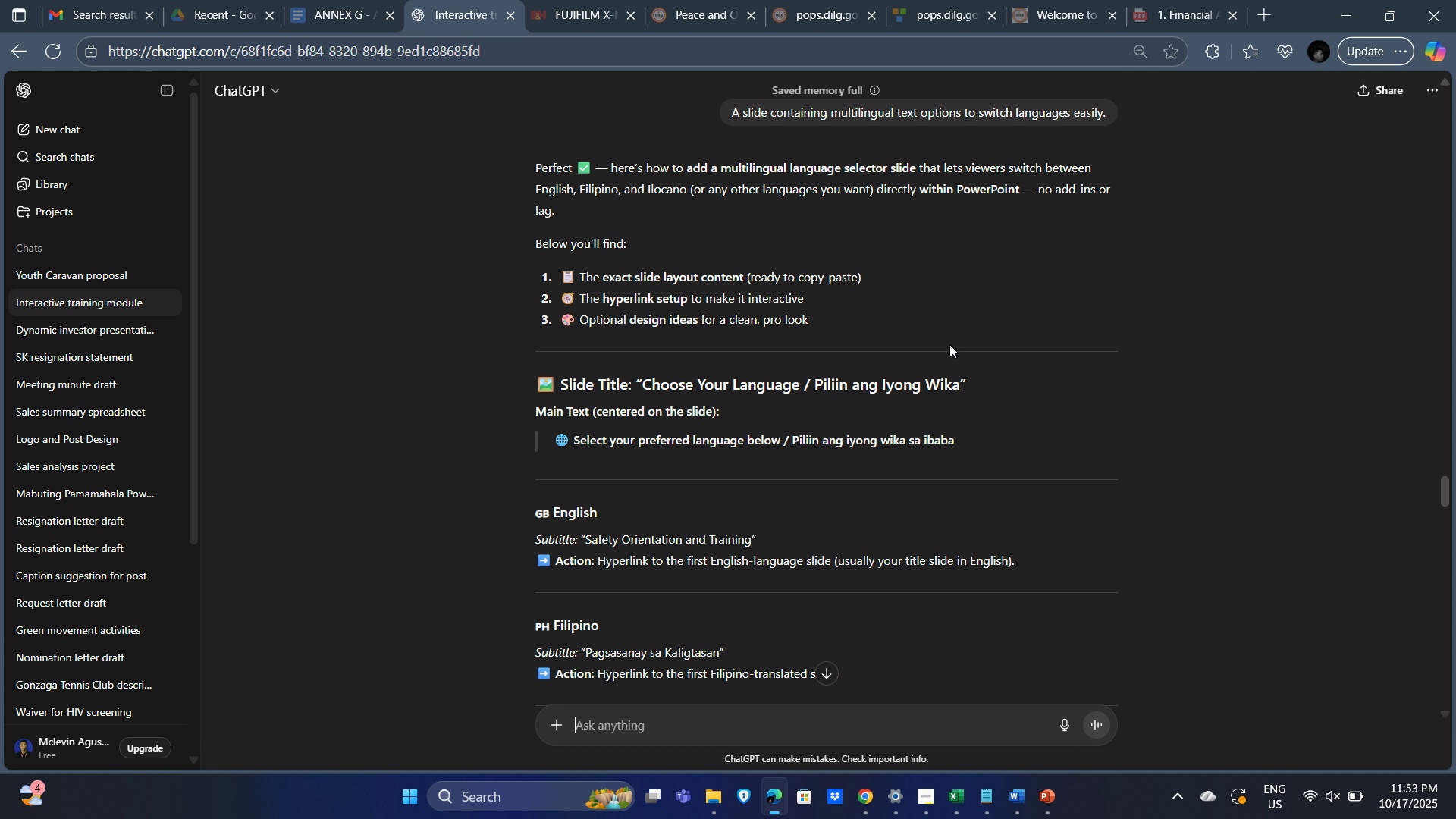 
scroll: coordinate [812, 314], scroll_direction: down, amount: 3.0
 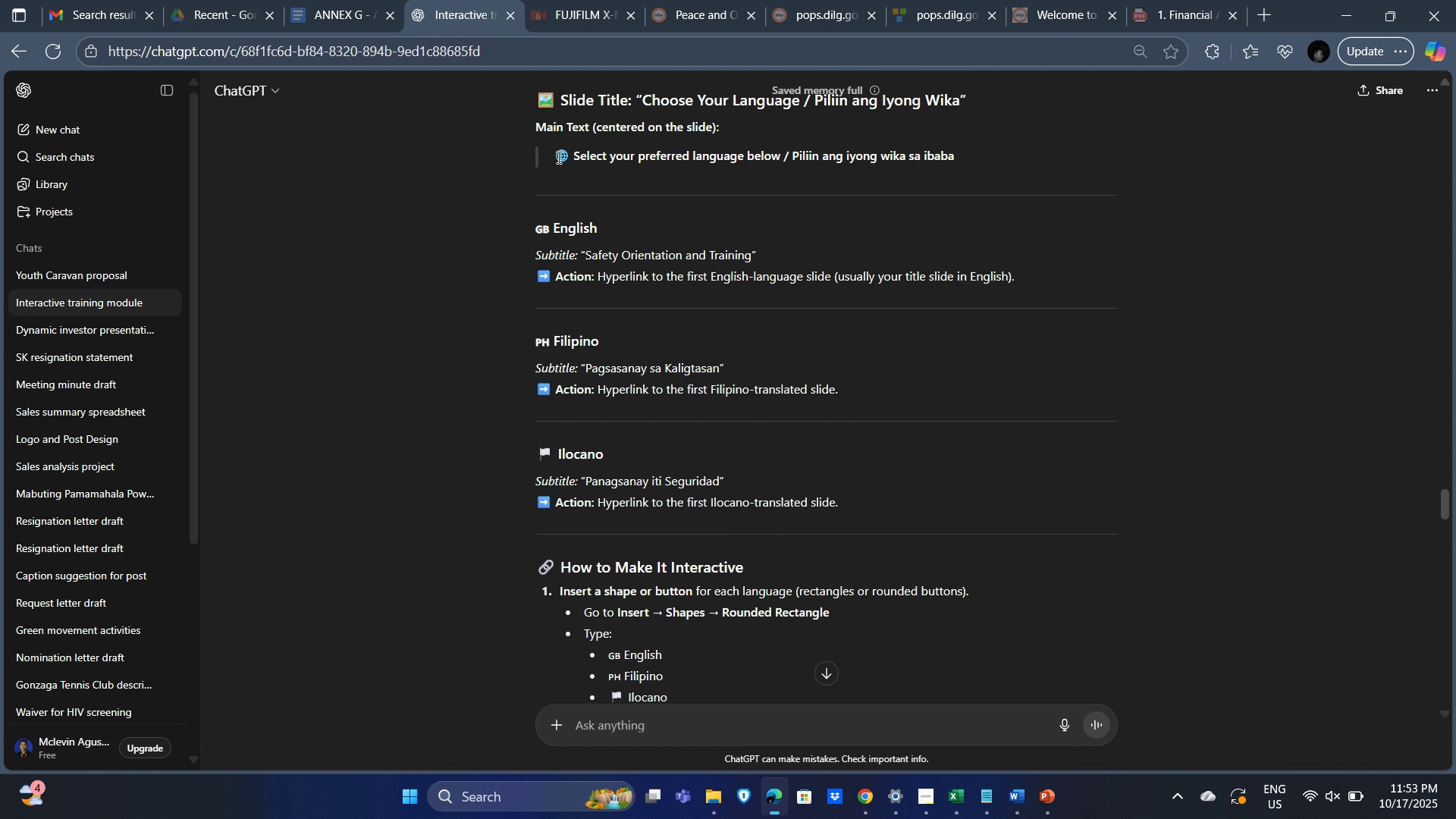 
wait(6.36)
 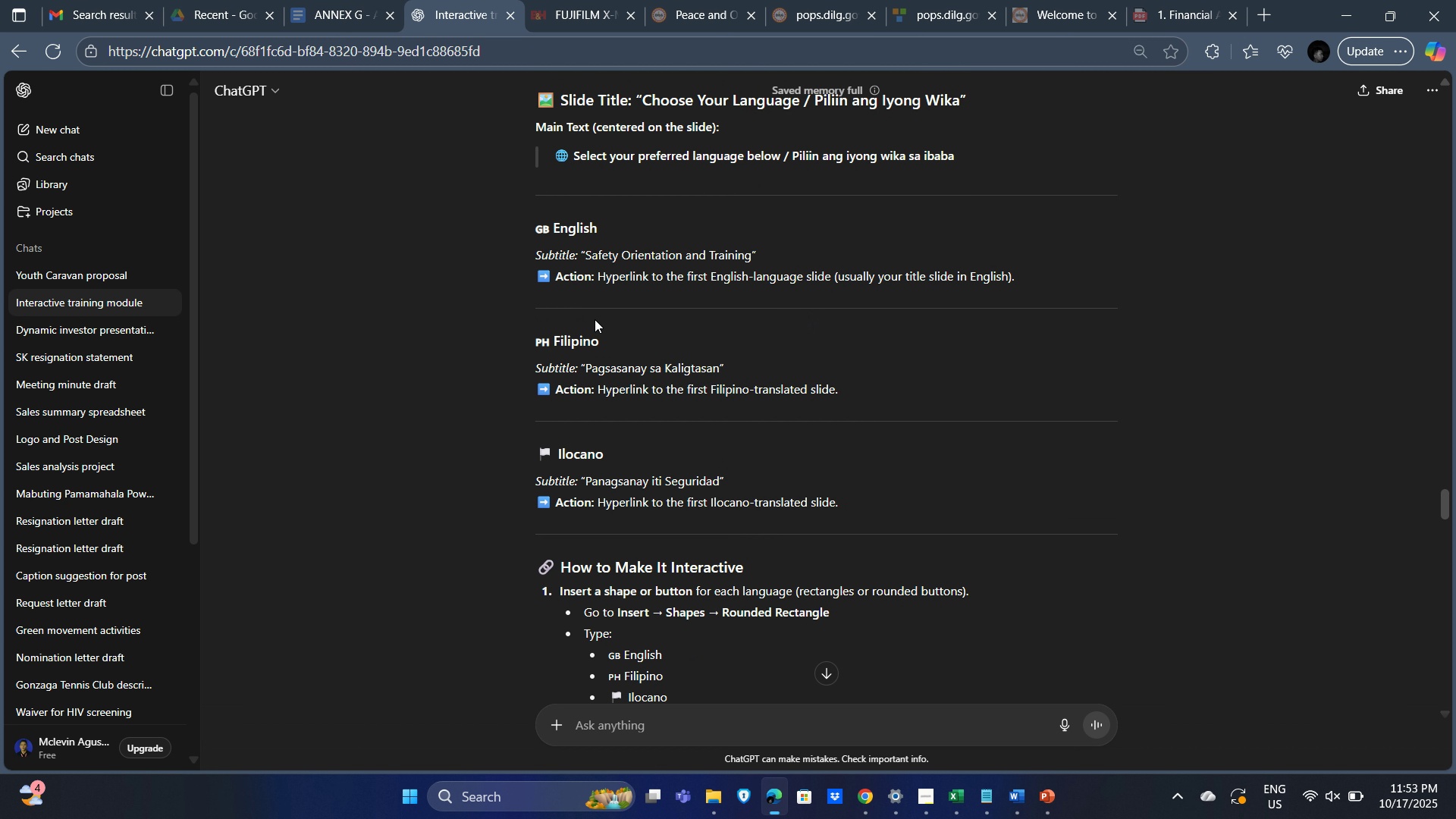 
left_click_drag(start_coordinate=[557, 155], to_coordinate=[780, 155])
 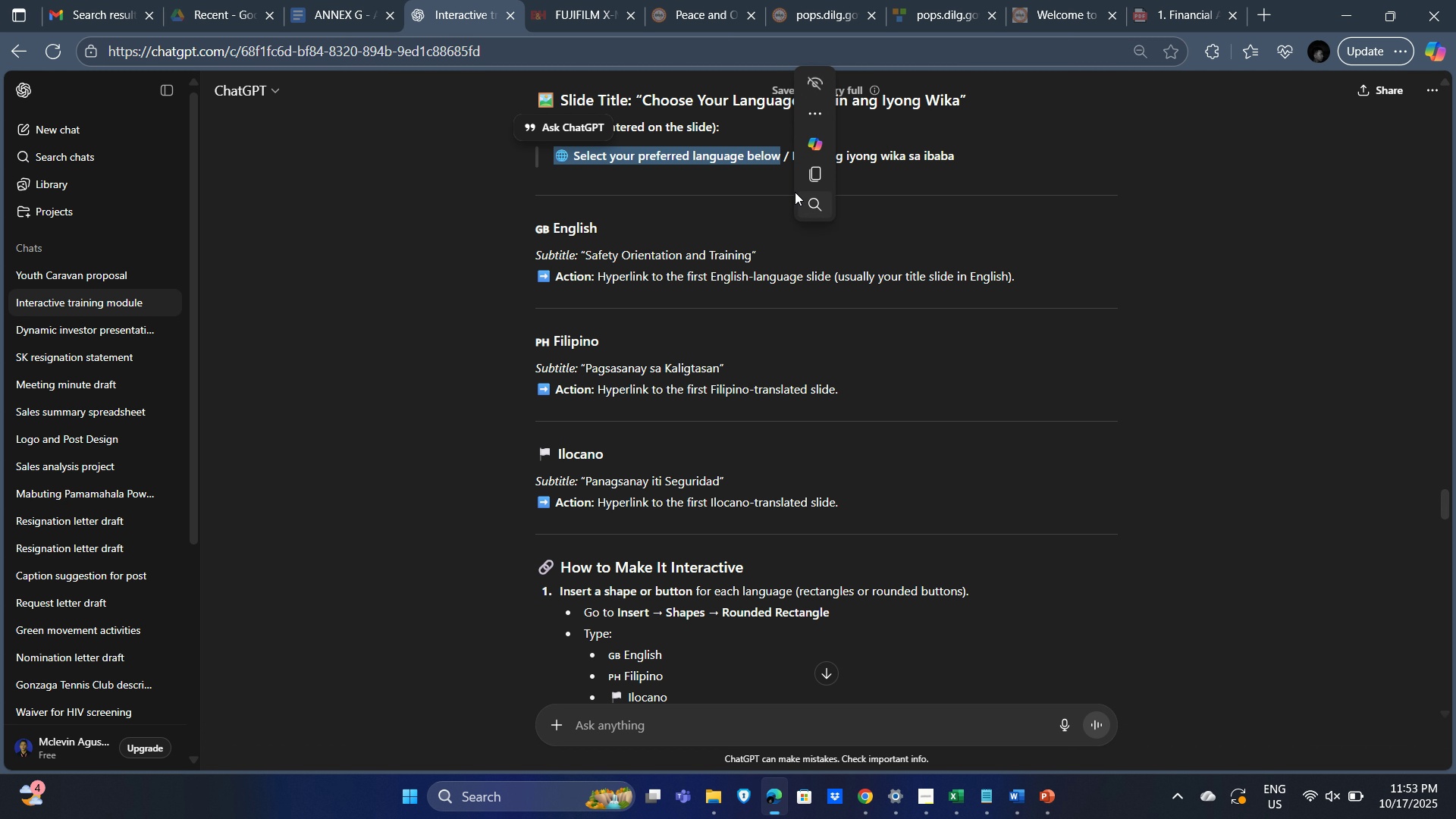 
key(Control+C)
 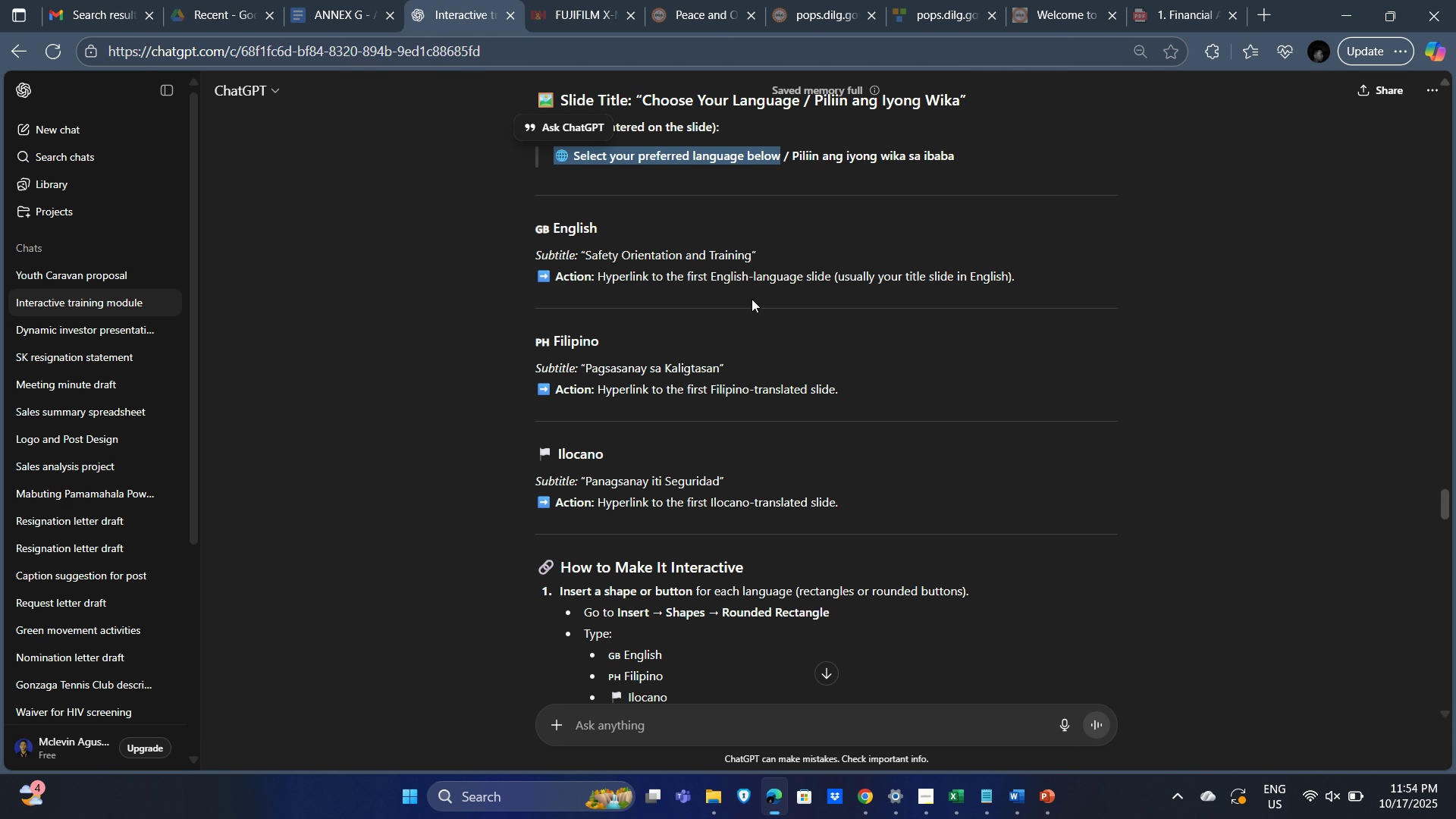 
wait(7.54)
 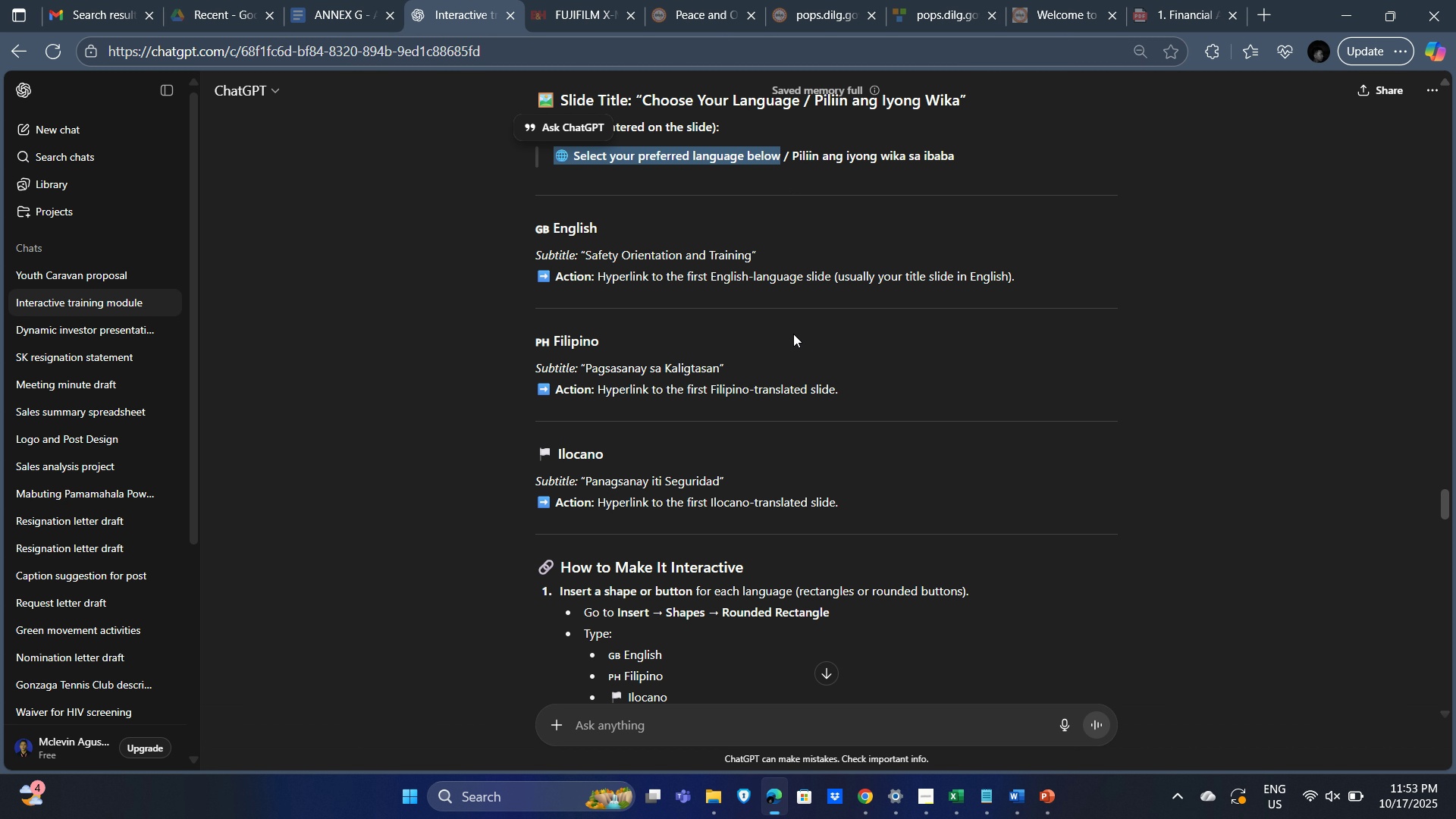 
key(Alt+Tab)
 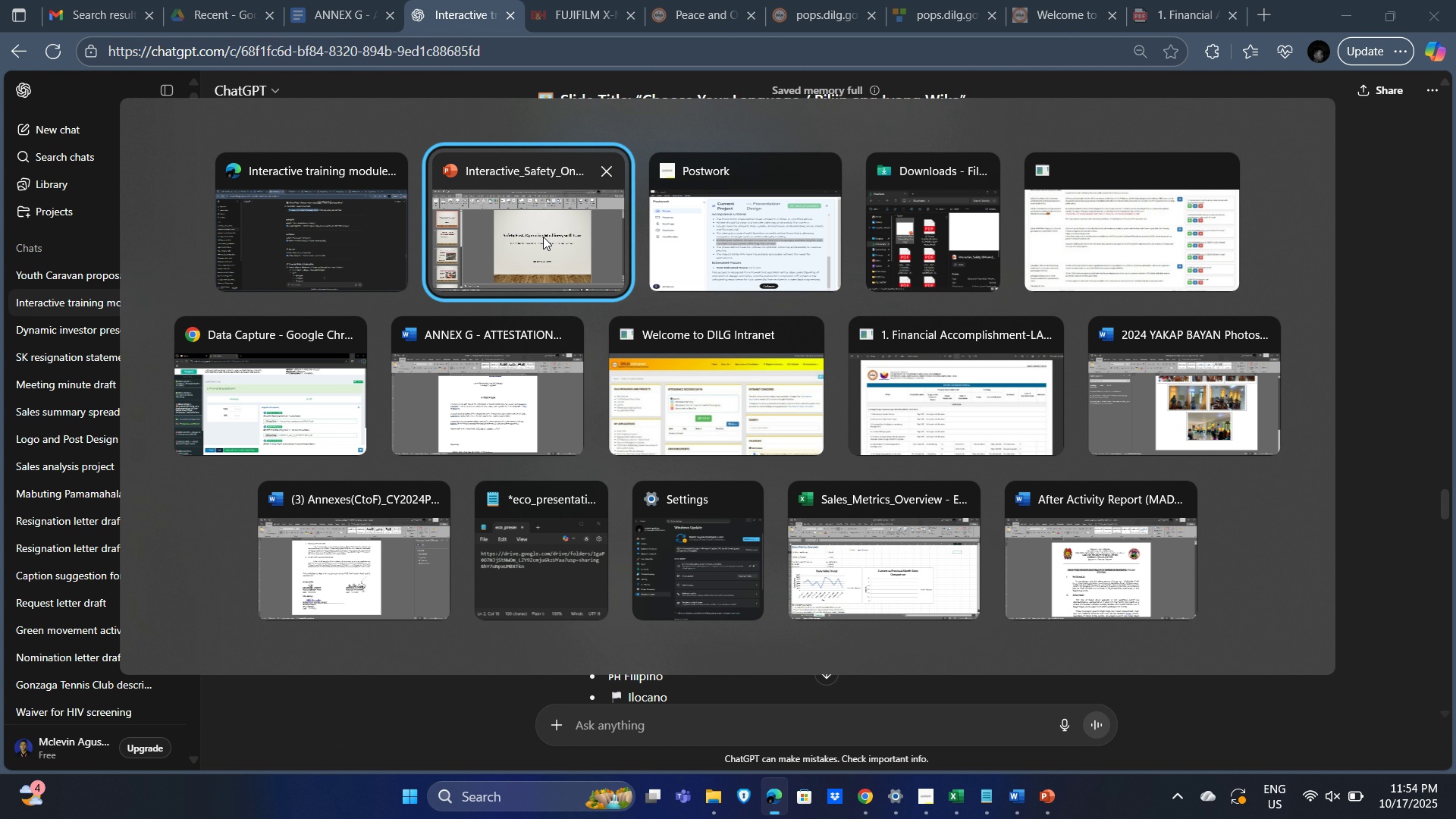 
left_click([543, 237])